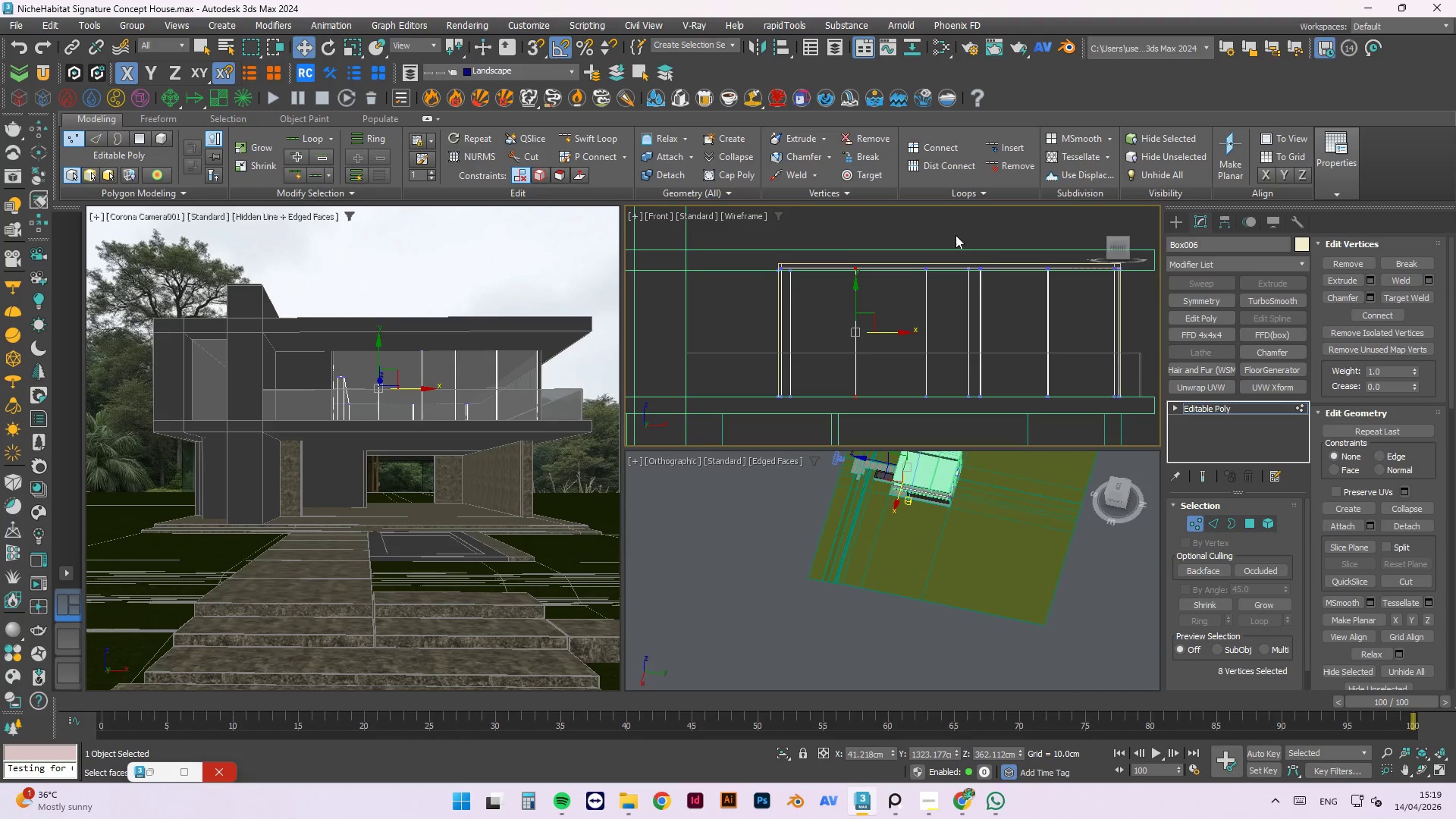 
left_click_drag(start_coordinate=[954, 234], to_coordinate=[915, 406])
 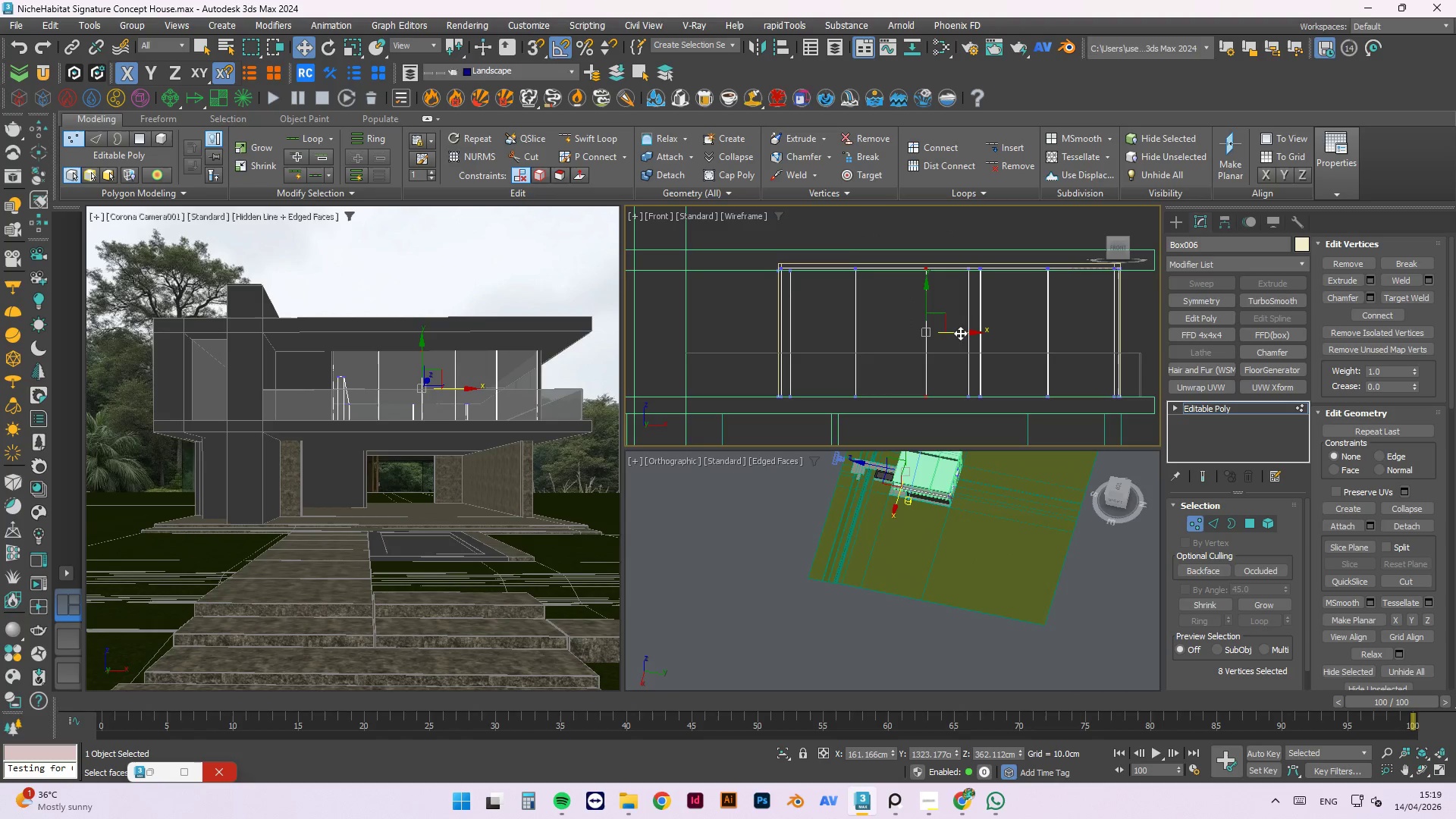 
left_click_drag(start_coordinate=[960, 333], to_coordinate=[956, 337])
 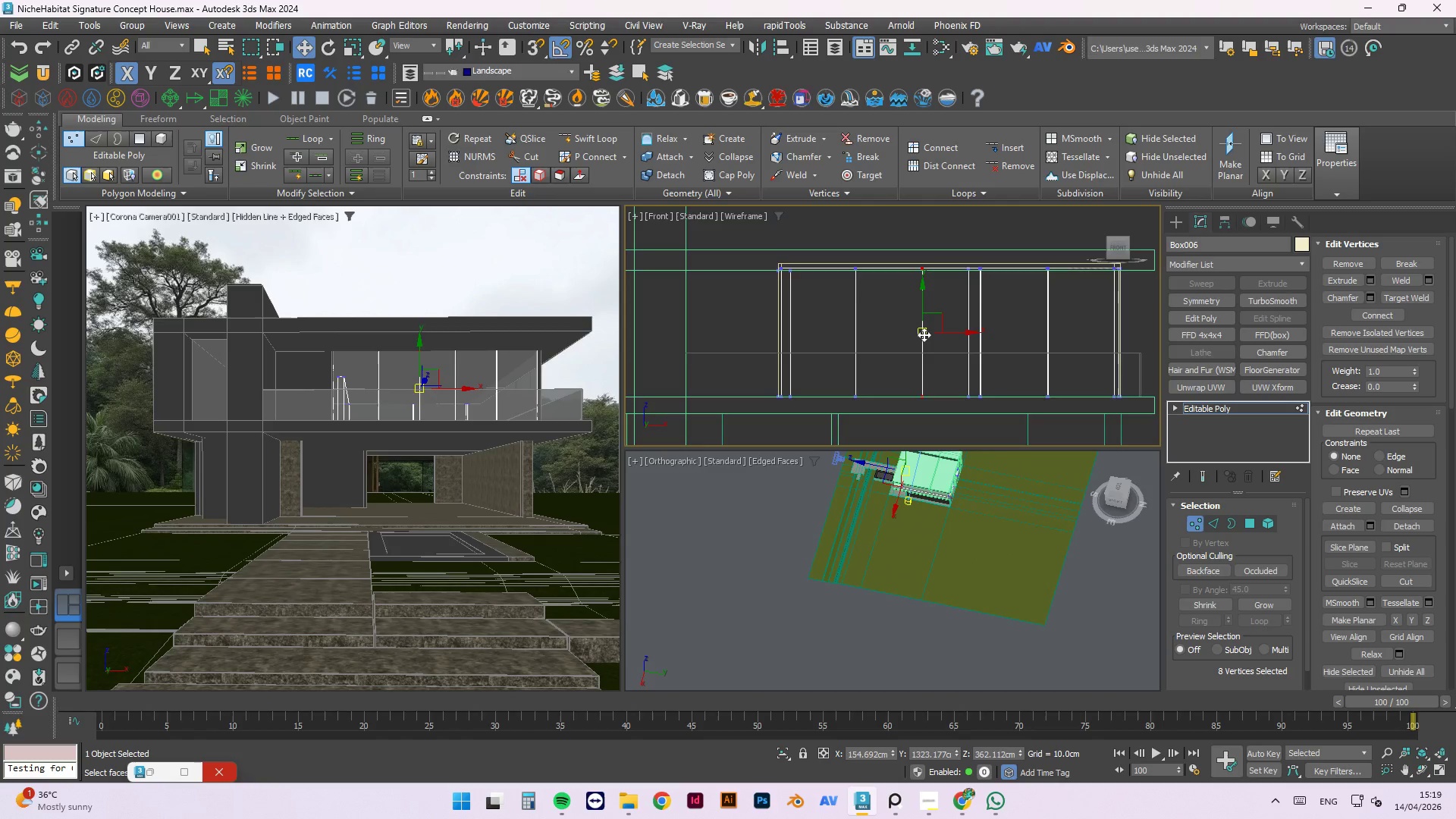 
scroll: coordinate [920, 334], scroll_direction: down, amount: 2.0
 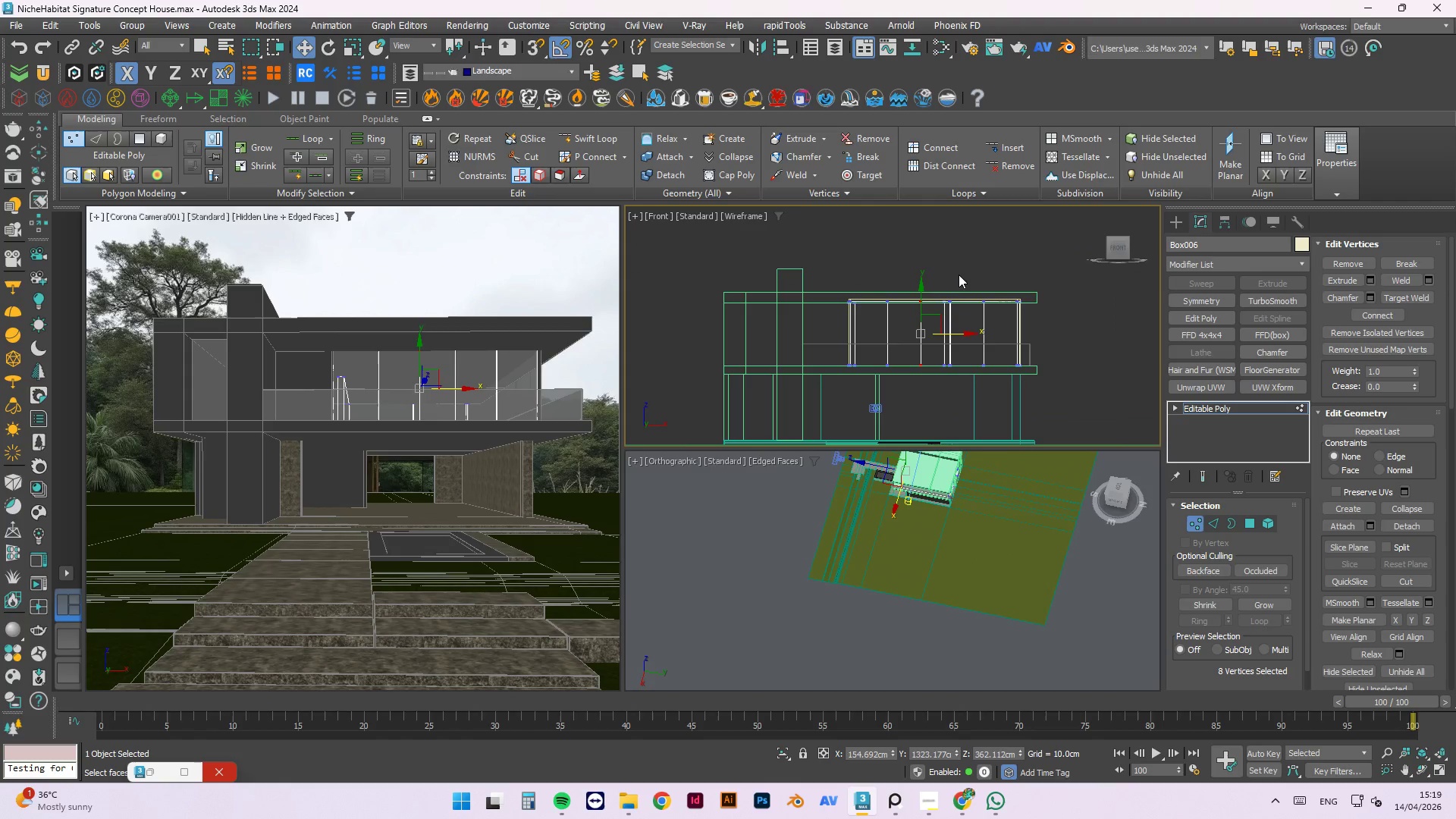 
left_click_drag(start_coordinate=[971, 272], to_coordinate=[949, 375])
 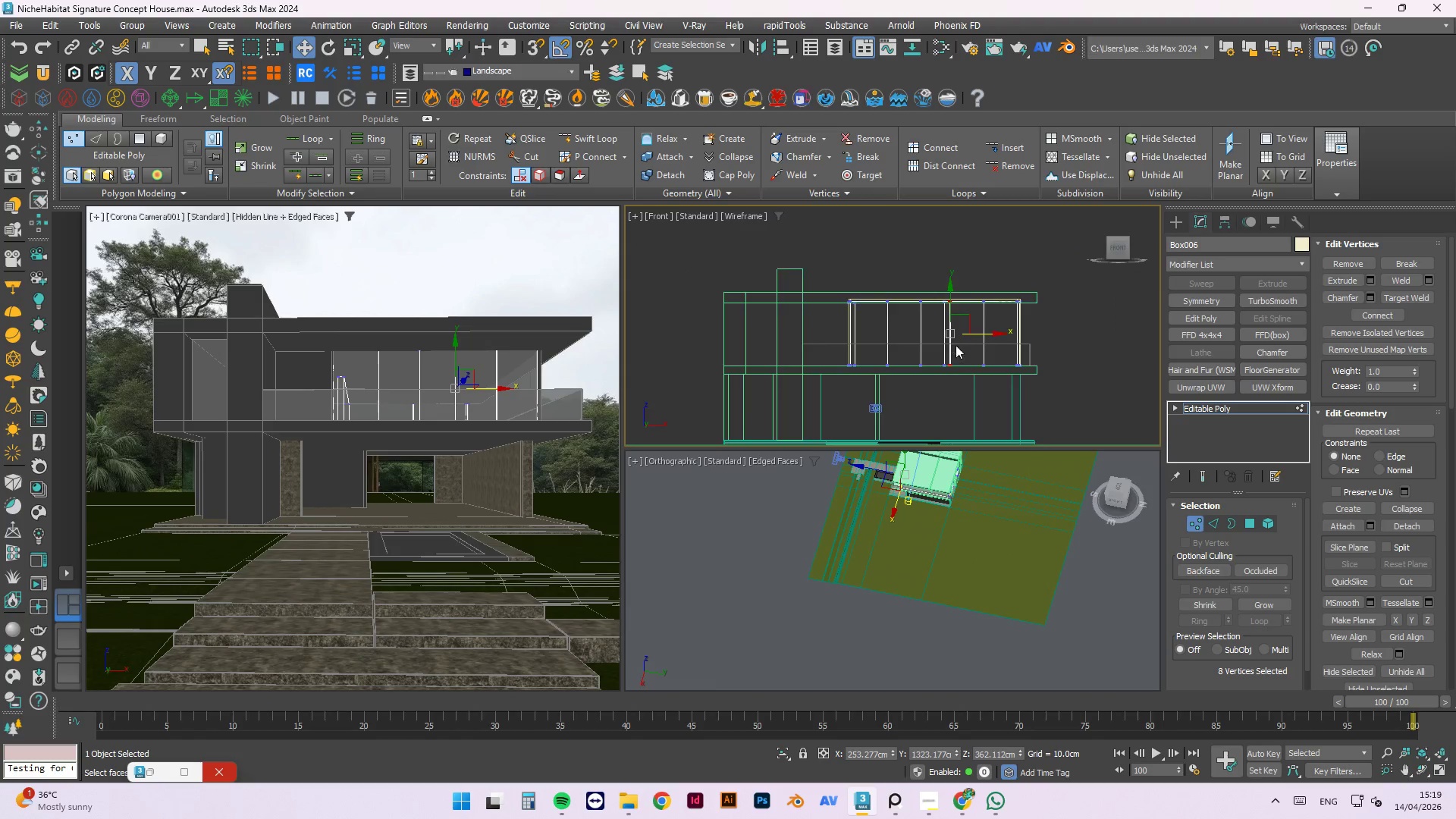 
scroll: coordinate [956, 344], scroll_direction: up, amount: 2.0
 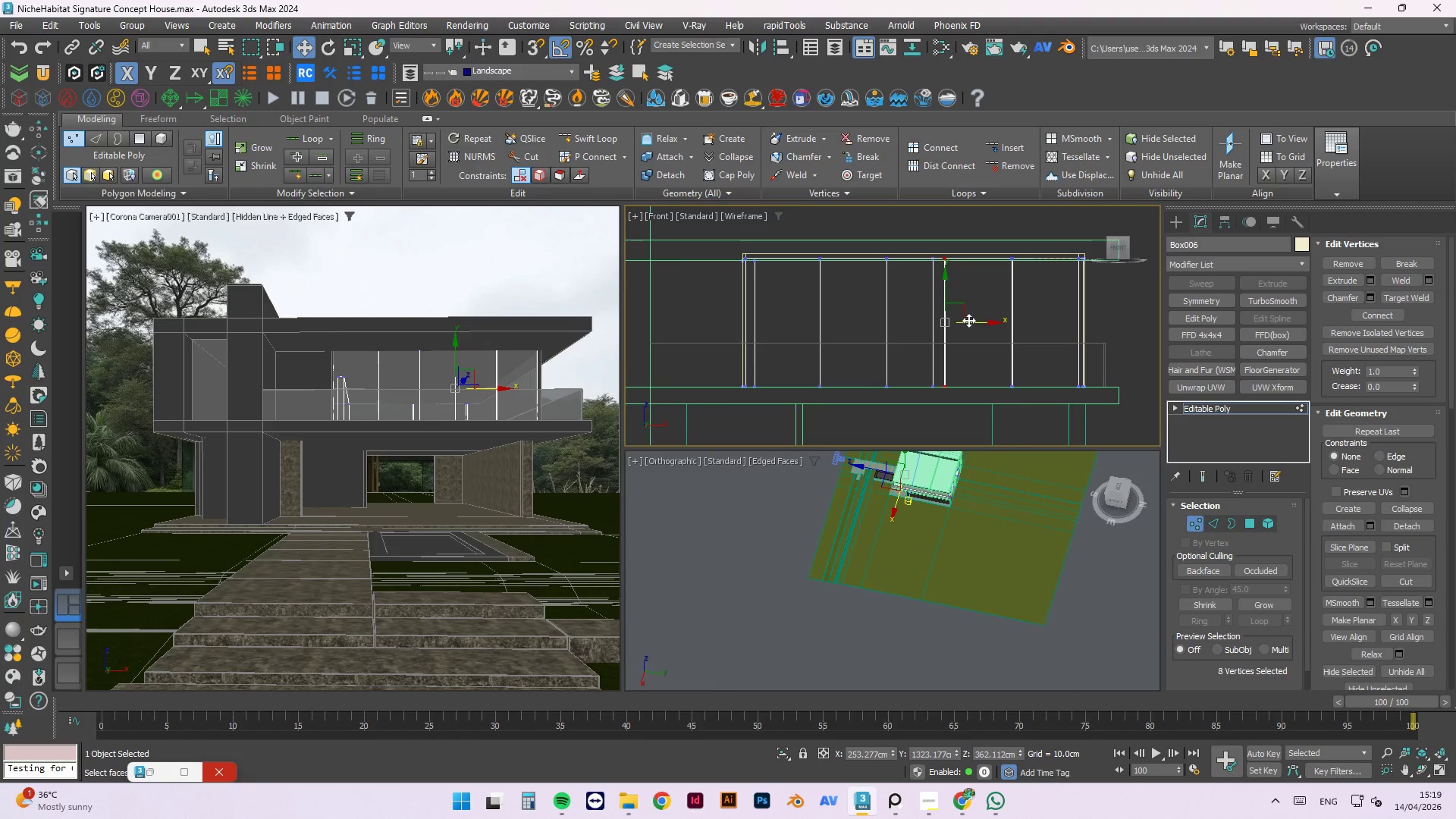 
left_click_drag(start_coordinate=[973, 322], to_coordinate=[977, 329])
 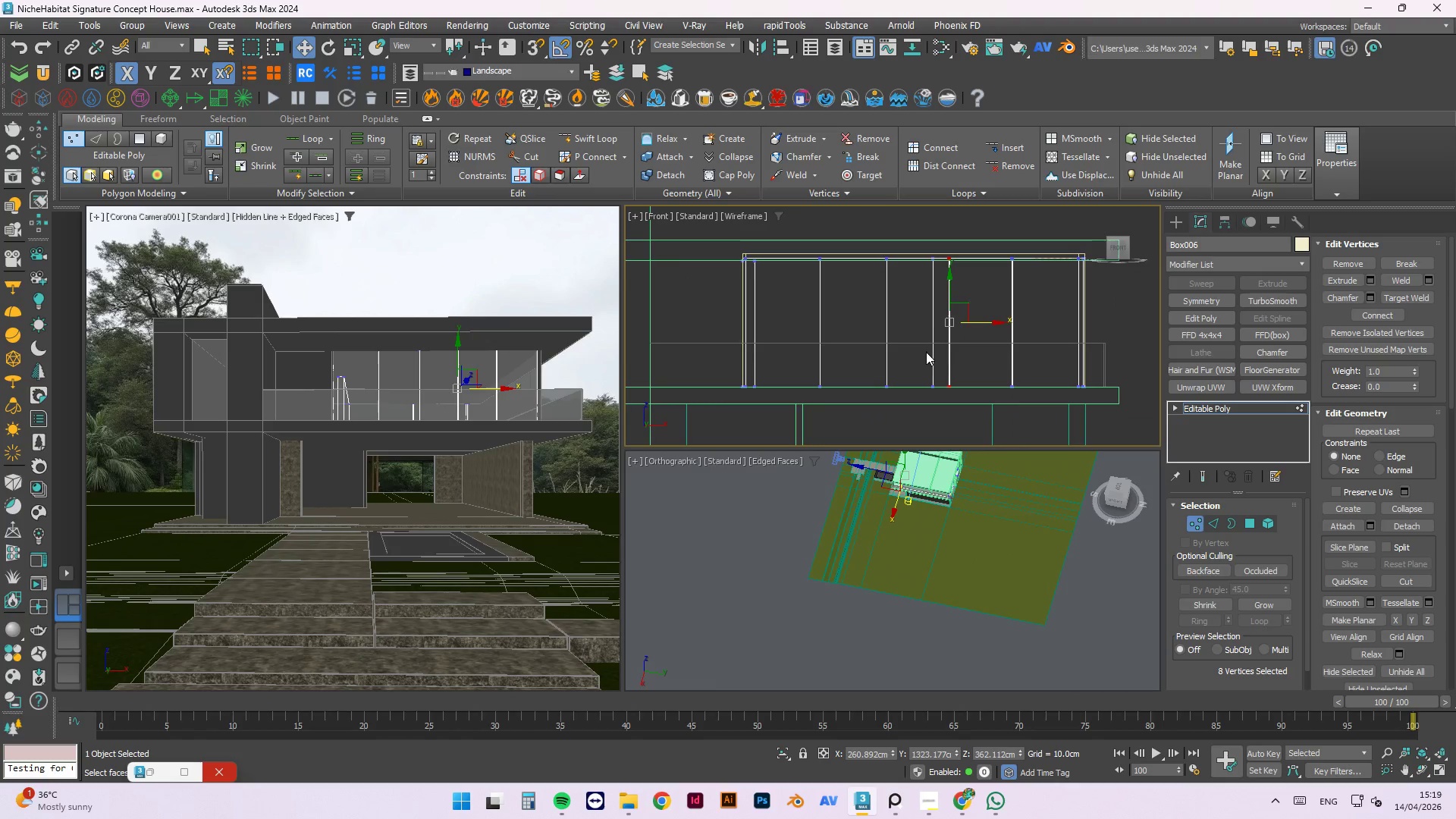 
left_click([1036, 341])
 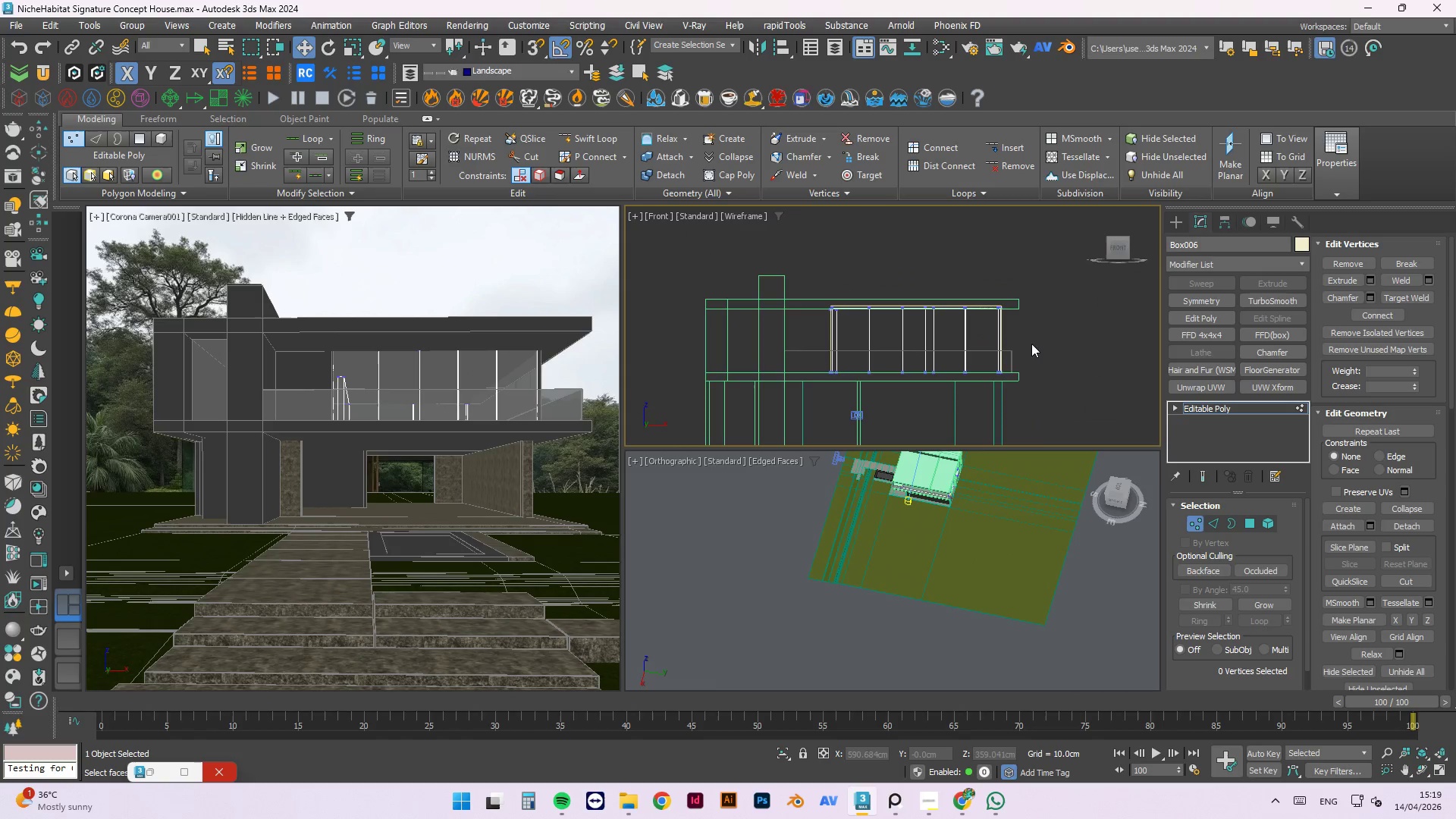 
scroll: coordinate [918, 358], scroll_direction: down, amount: 2.0
 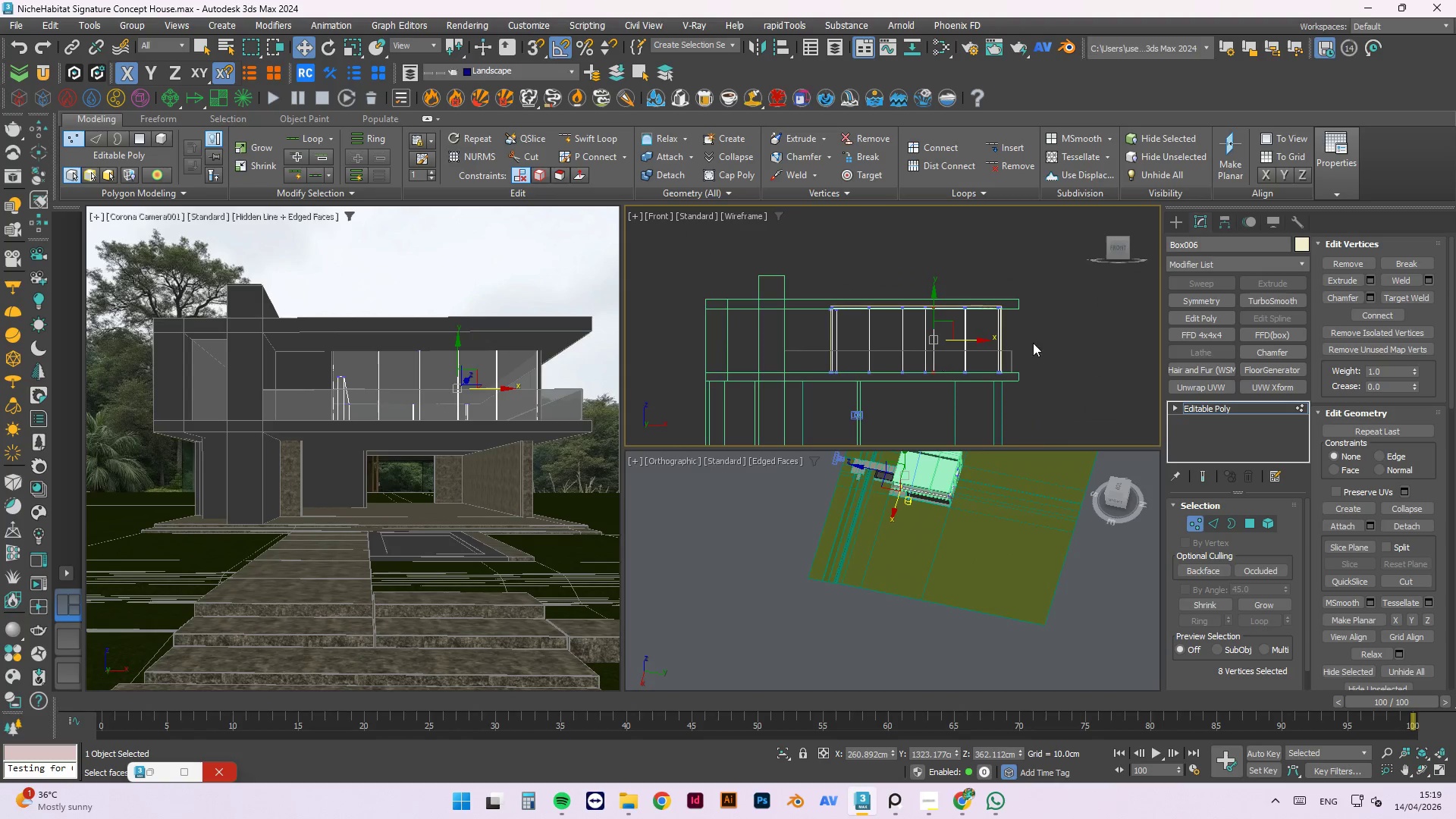 
hold_key(key=AltLeft, duration=1.5)
 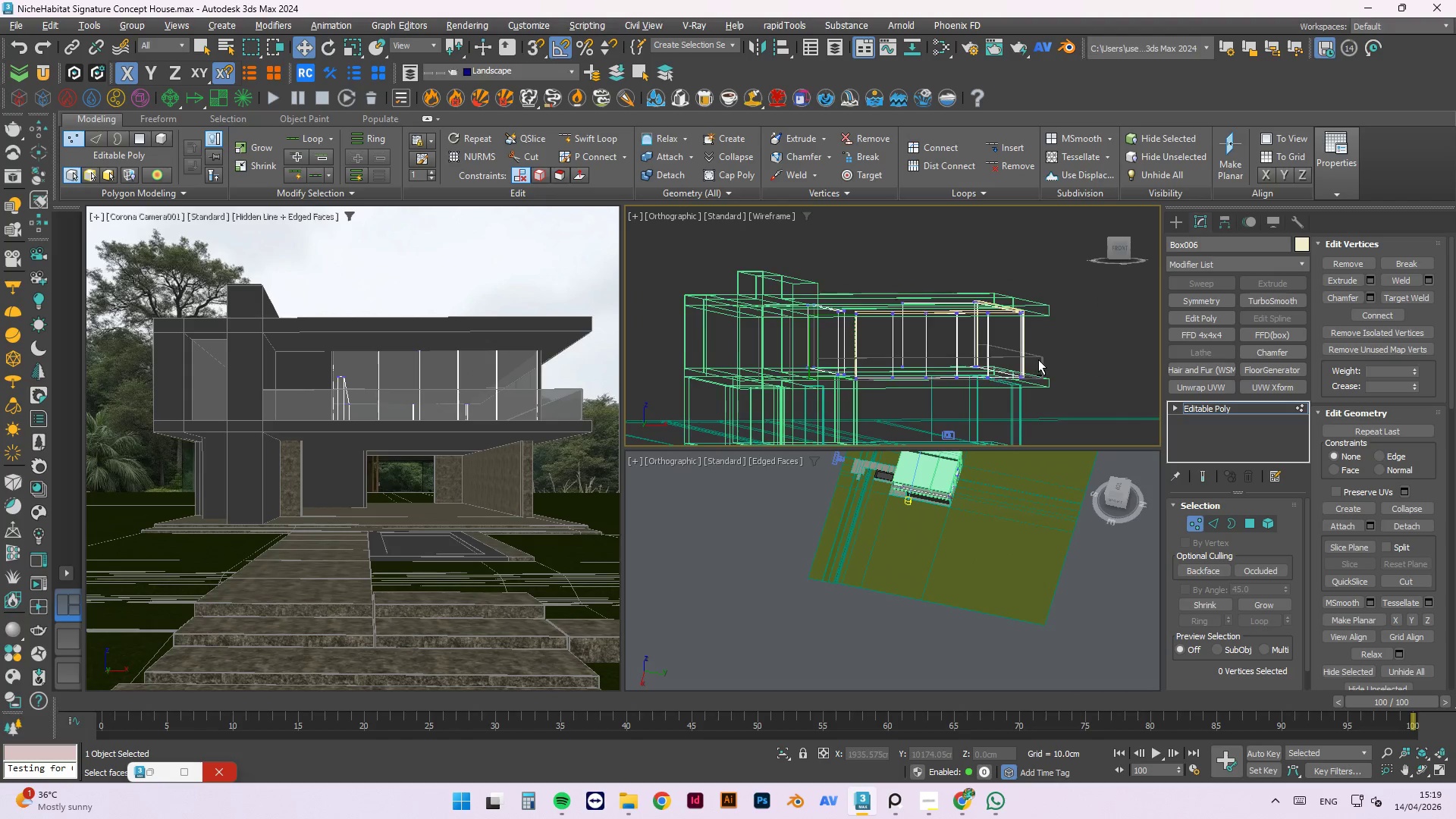 
hold_key(key=AltLeft, duration=0.8)
 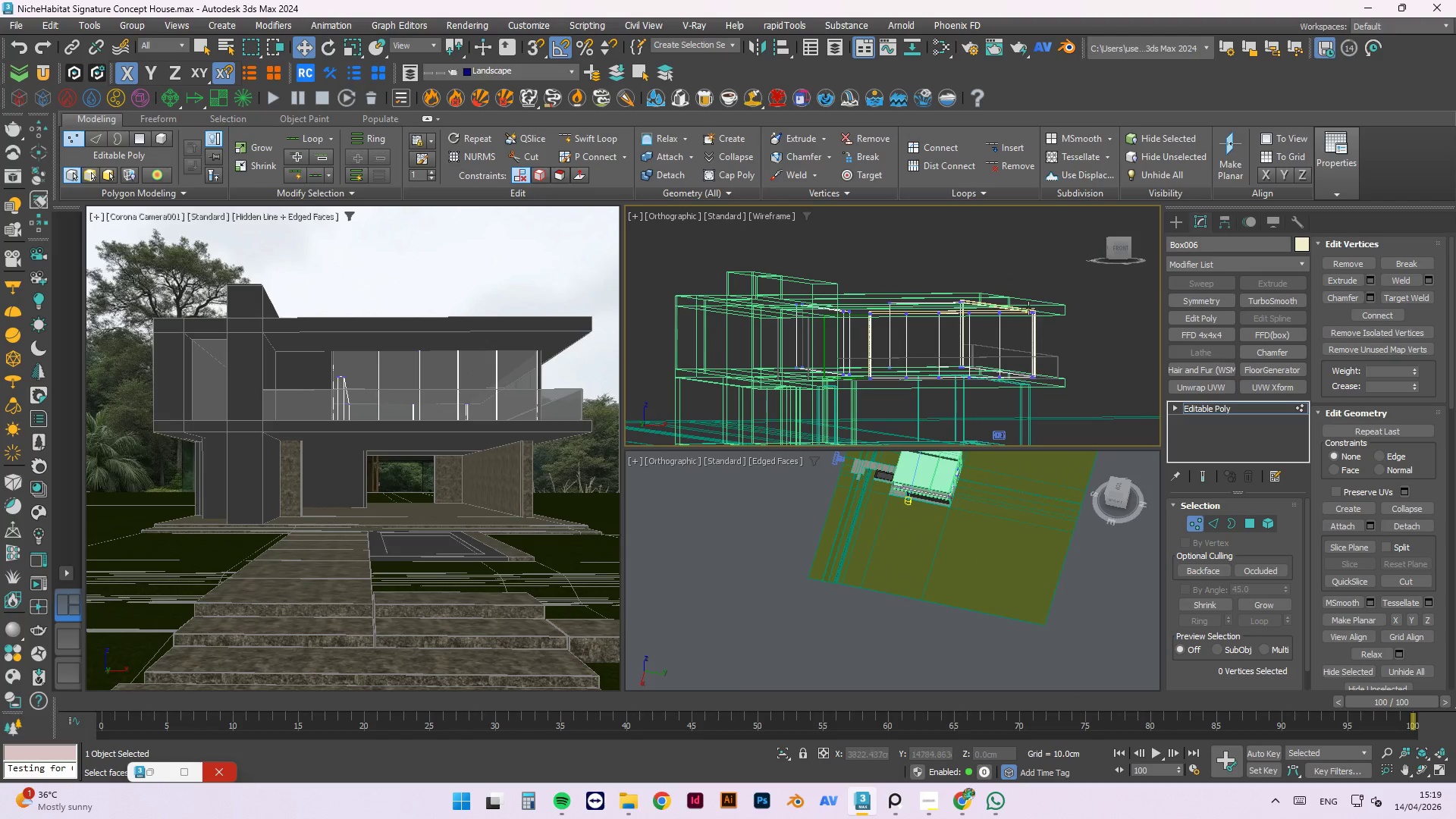 
right_click([1037, 313])
 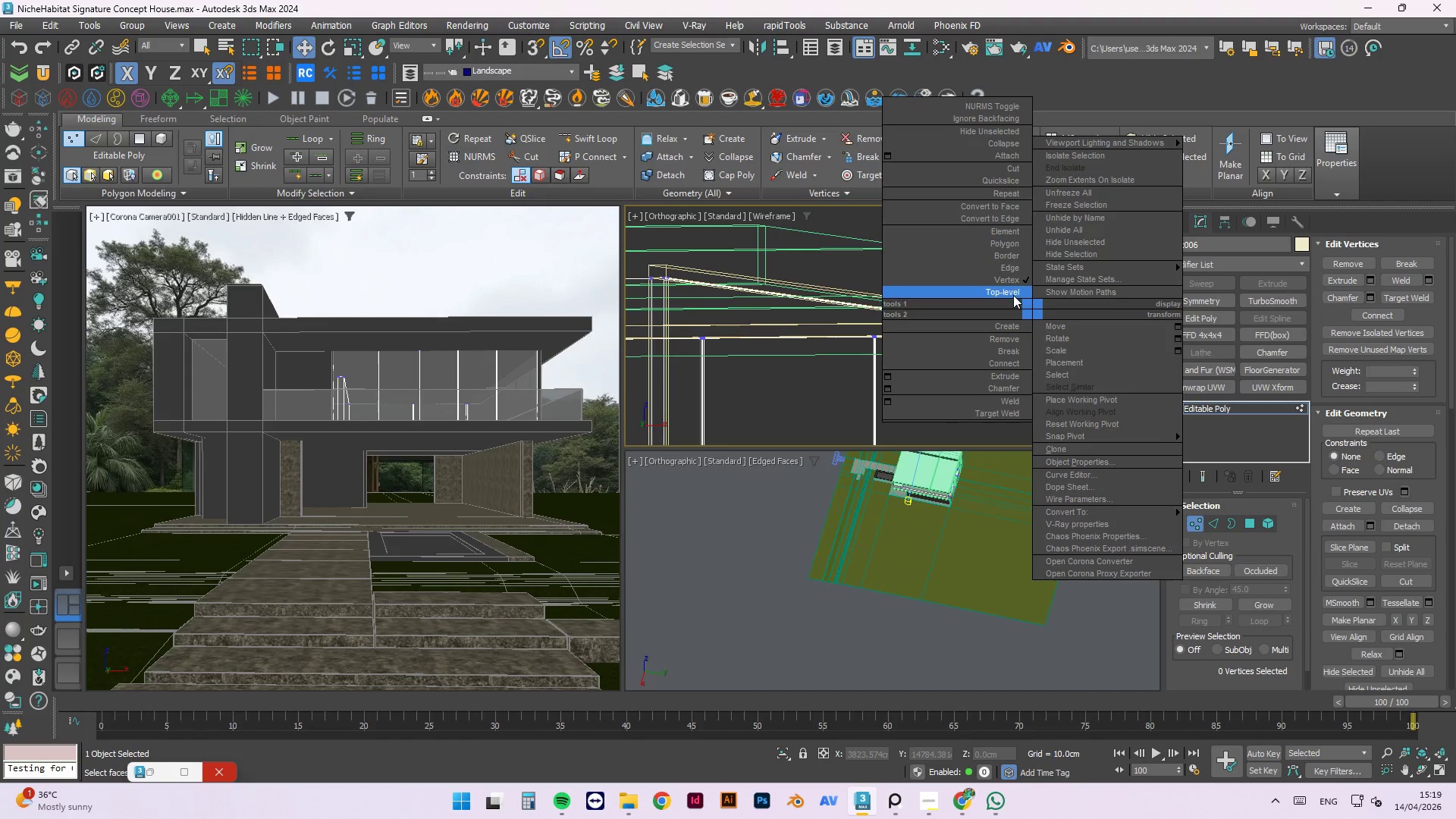 
scroll: coordinate [1028, 308], scroll_direction: up, amount: 5.0
 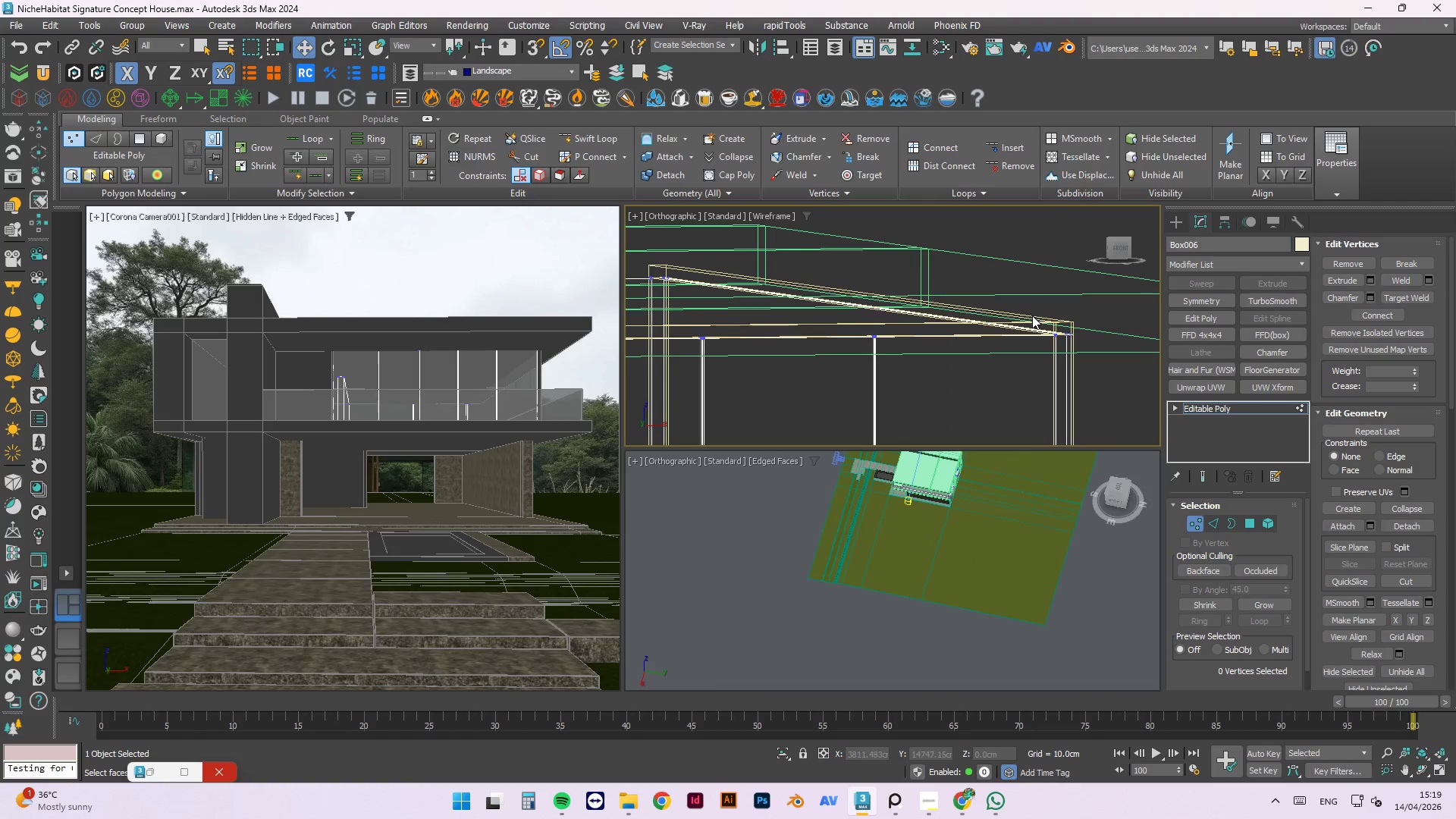 
left_click([1013, 295])
 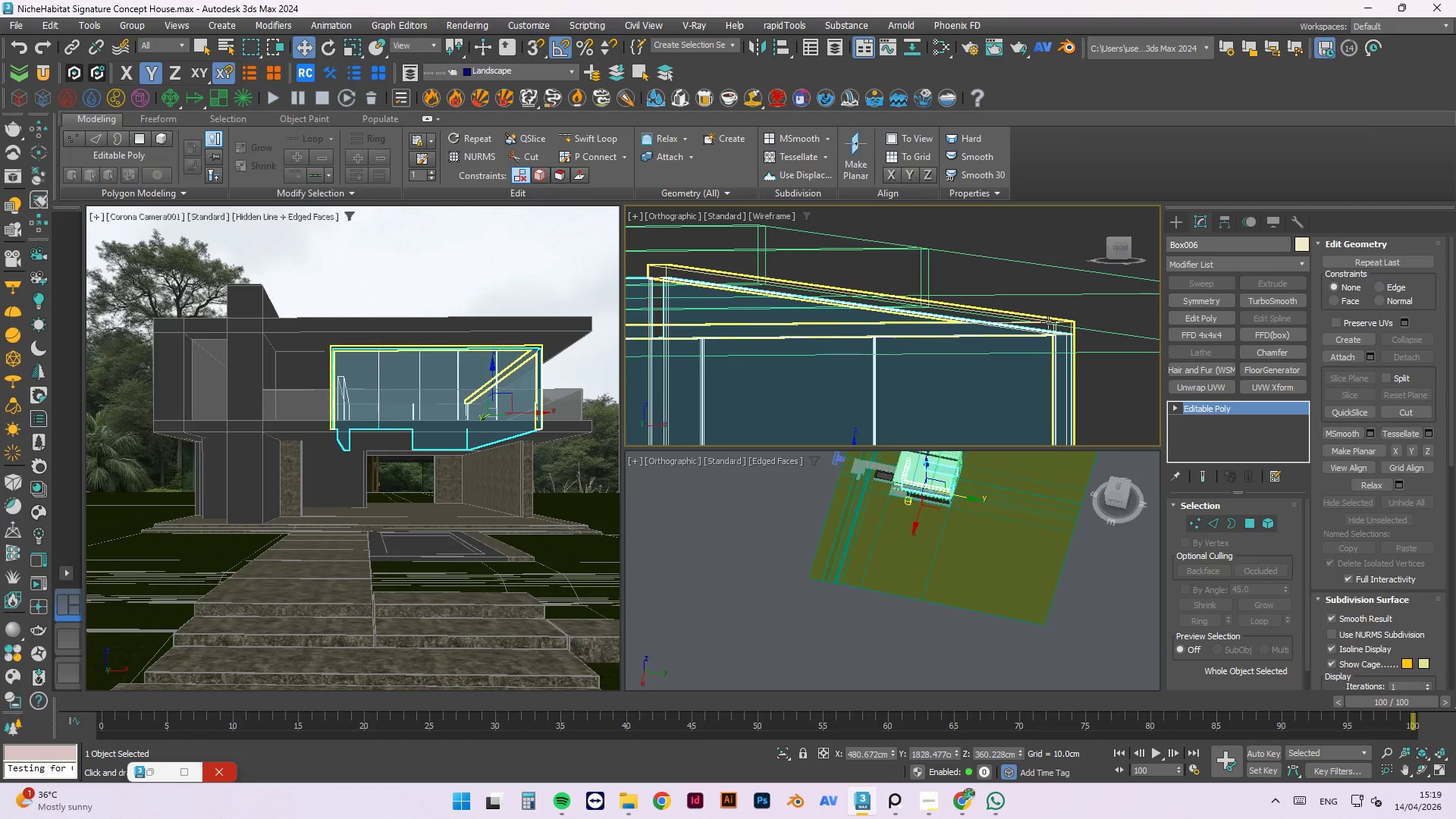 
left_click([1041, 321])
 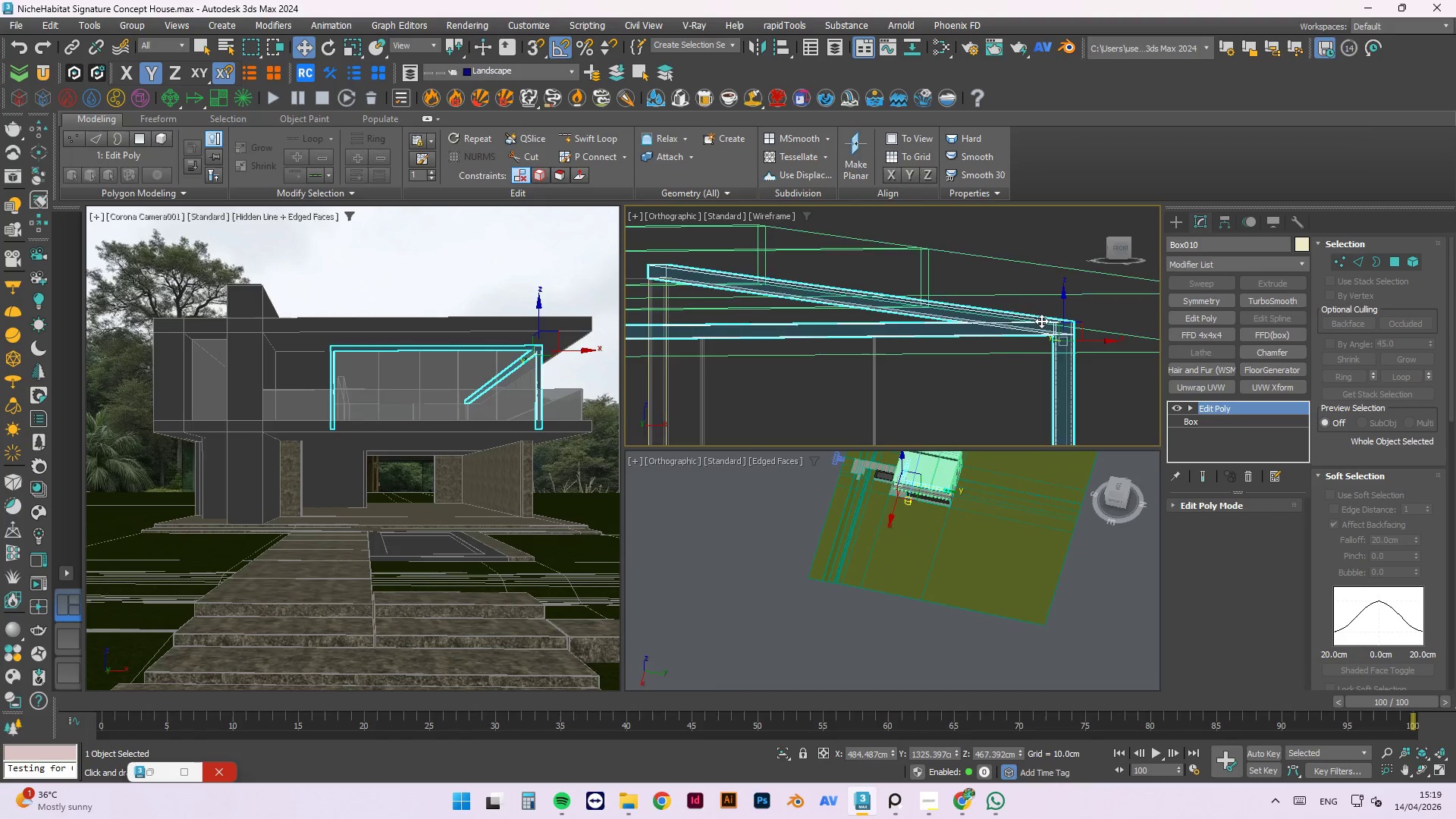 
scroll: coordinate [1045, 315], scroll_direction: down, amount: 4.0
 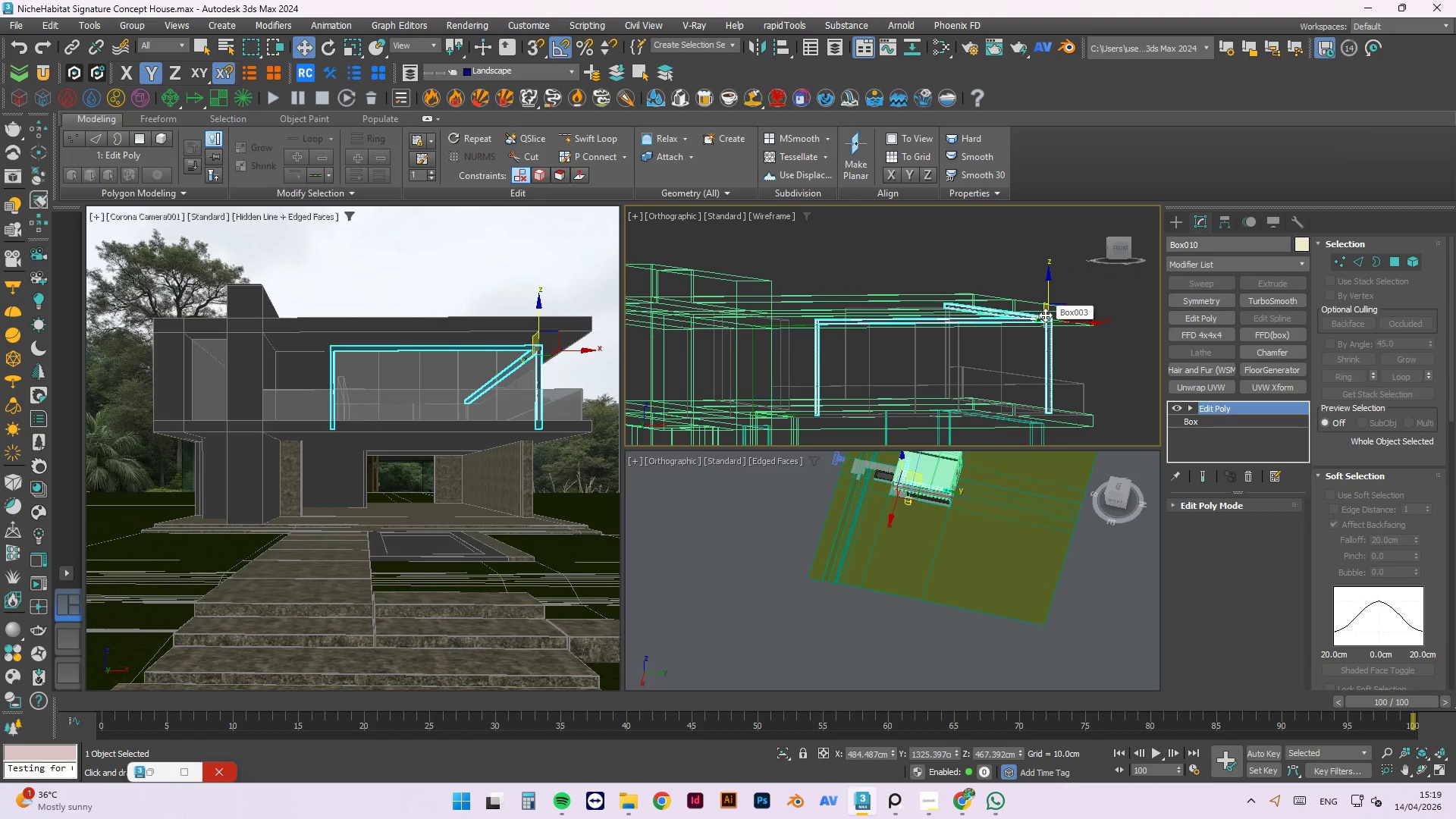 
key(F)
 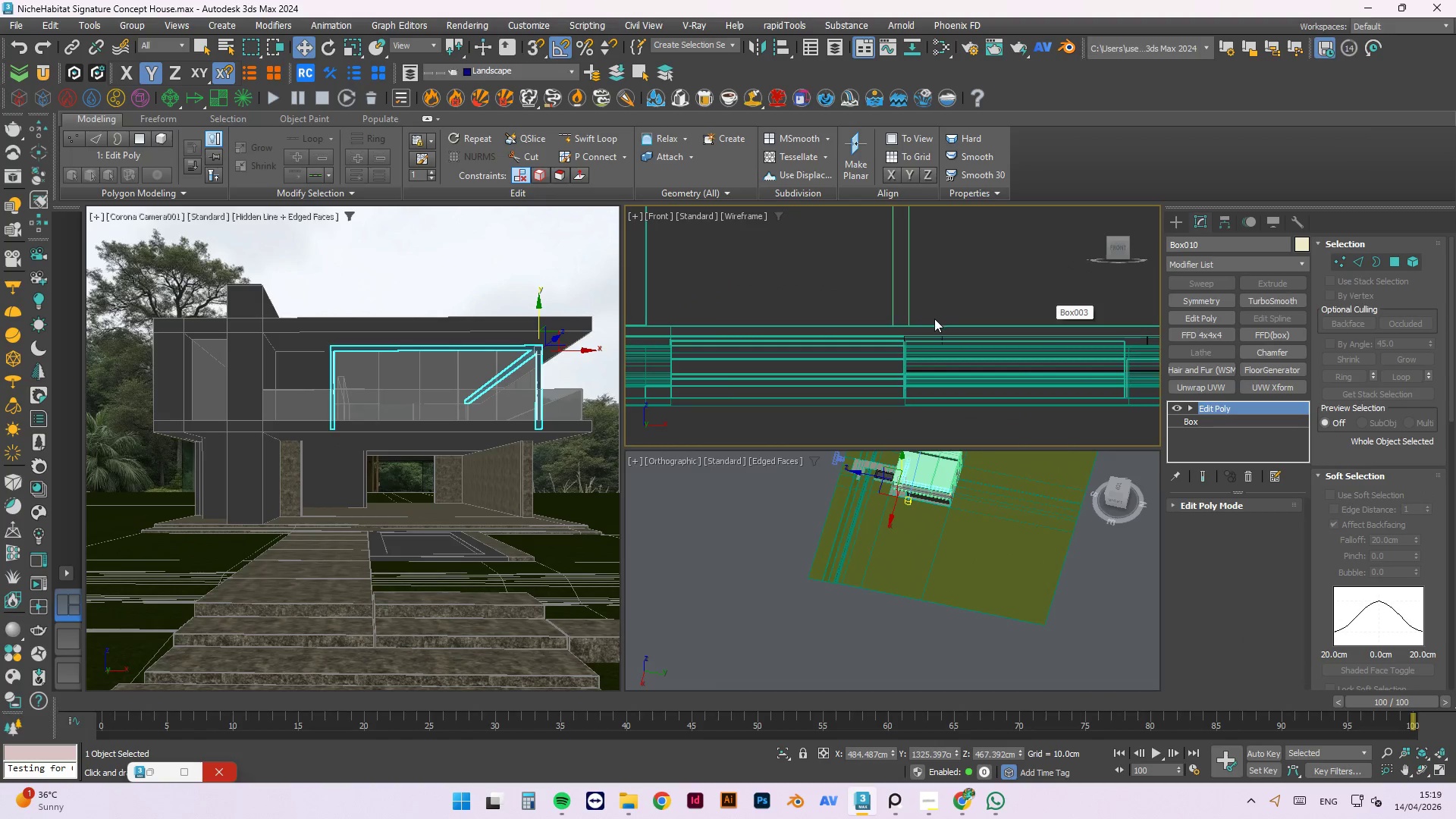 
key(Z)
 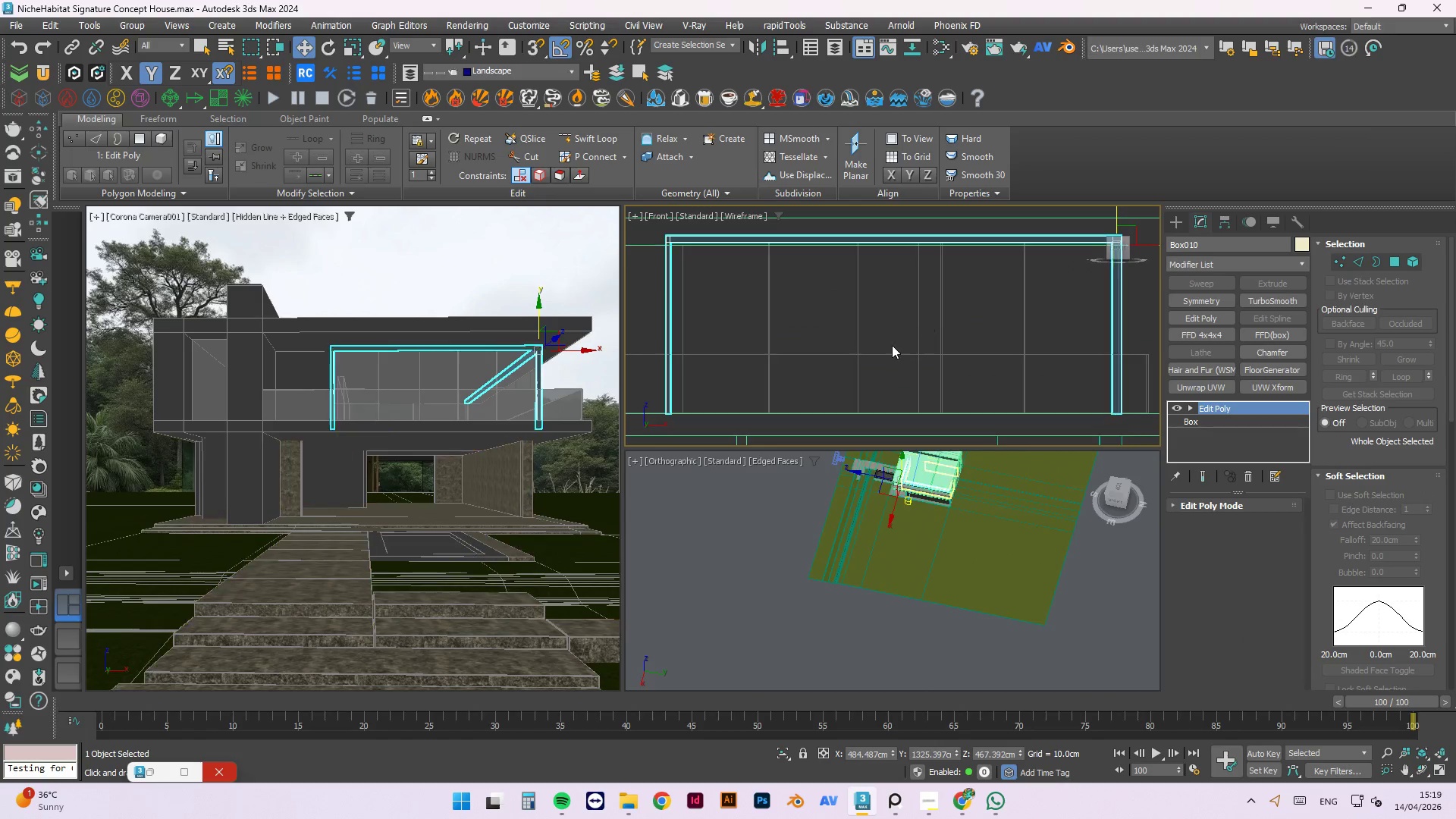 
scroll: coordinate [873, 346], scroll_direction: down, amount: 3.0
 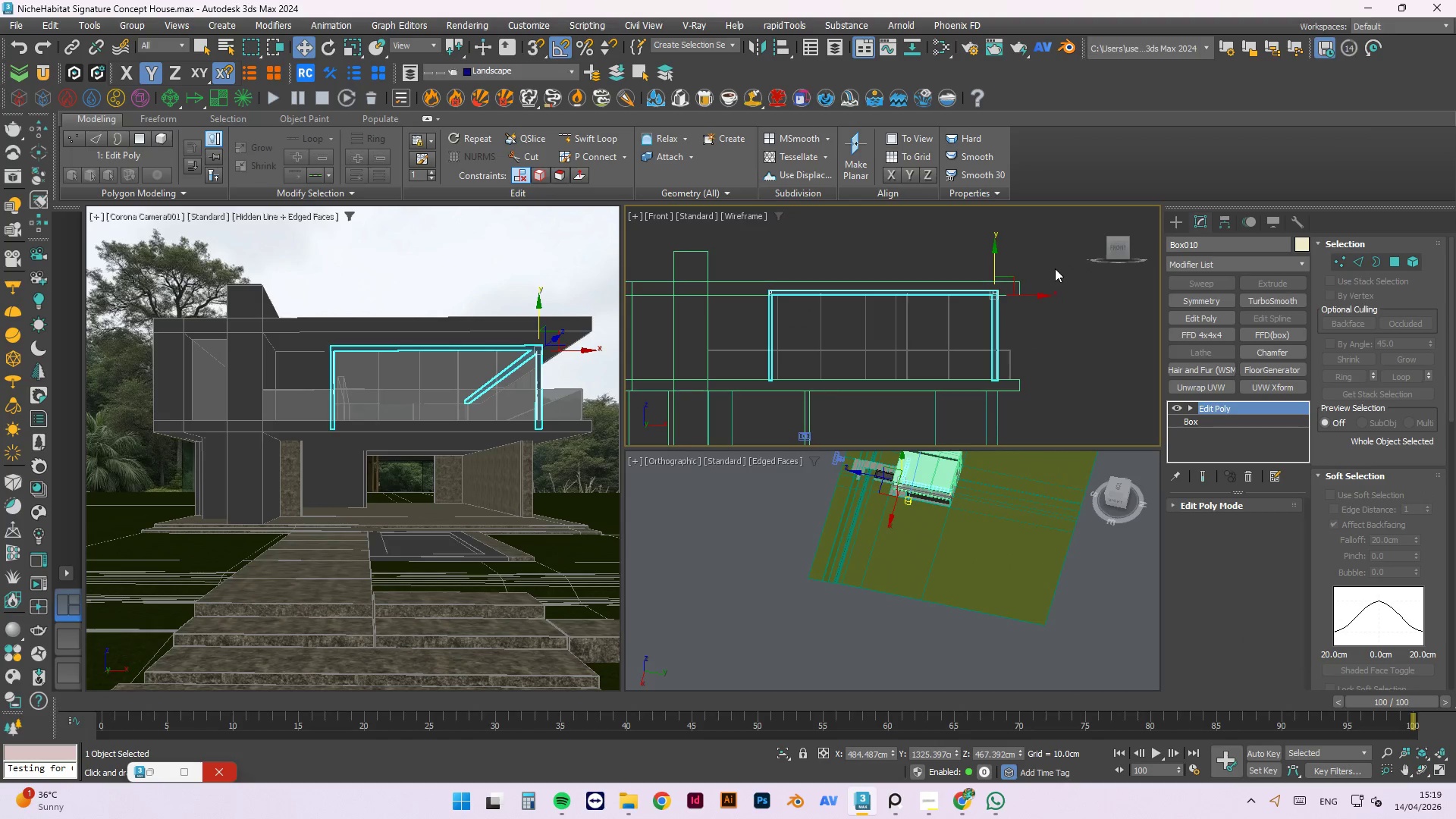 
key(1)
 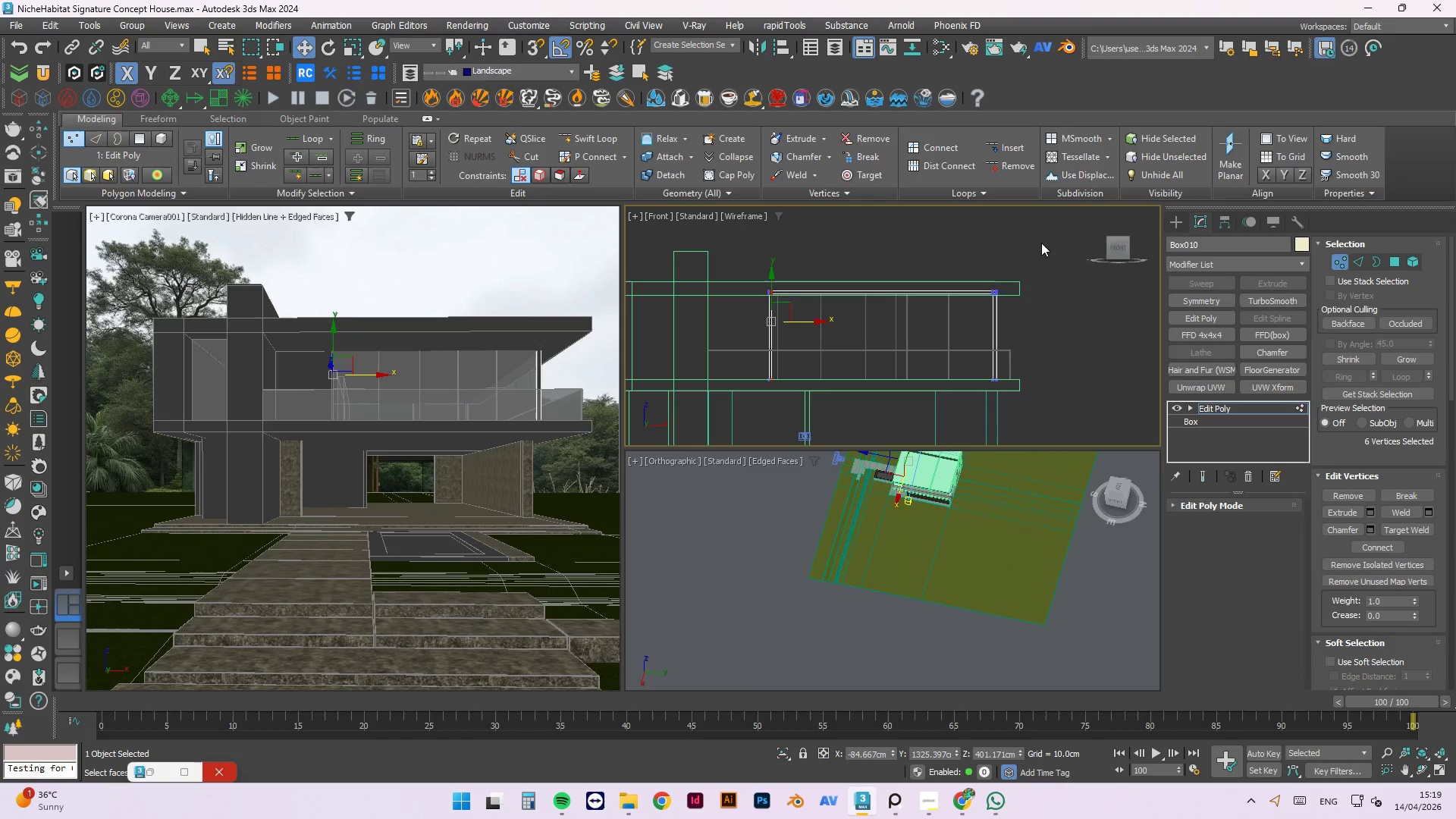 
left_click_drag(start_coordinate=[1037, 246], to_coordinate=[736, 315])
 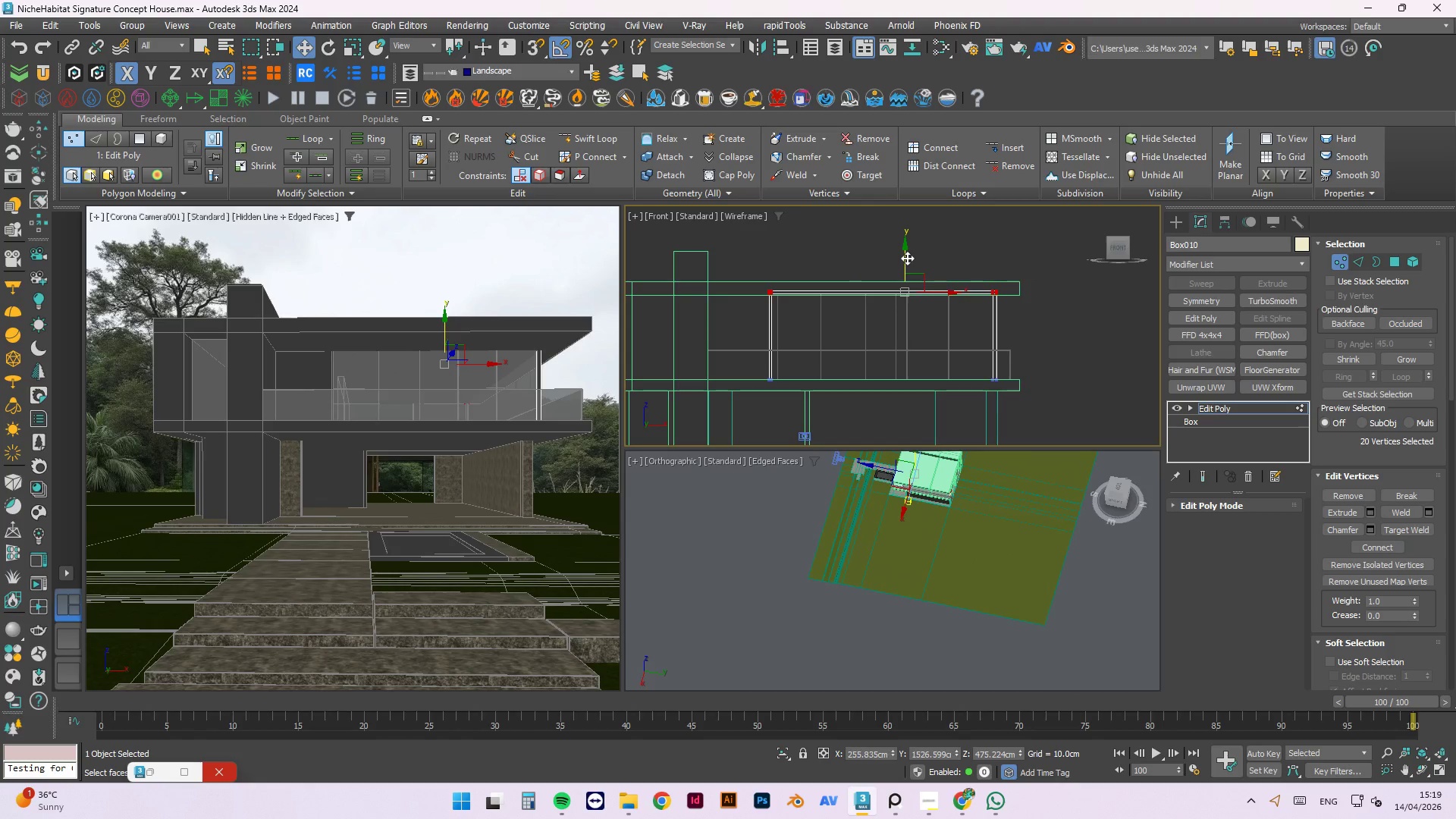 
left_click_drag(start_coordinate=[905, 256], to_coordinate=[984, 286])
 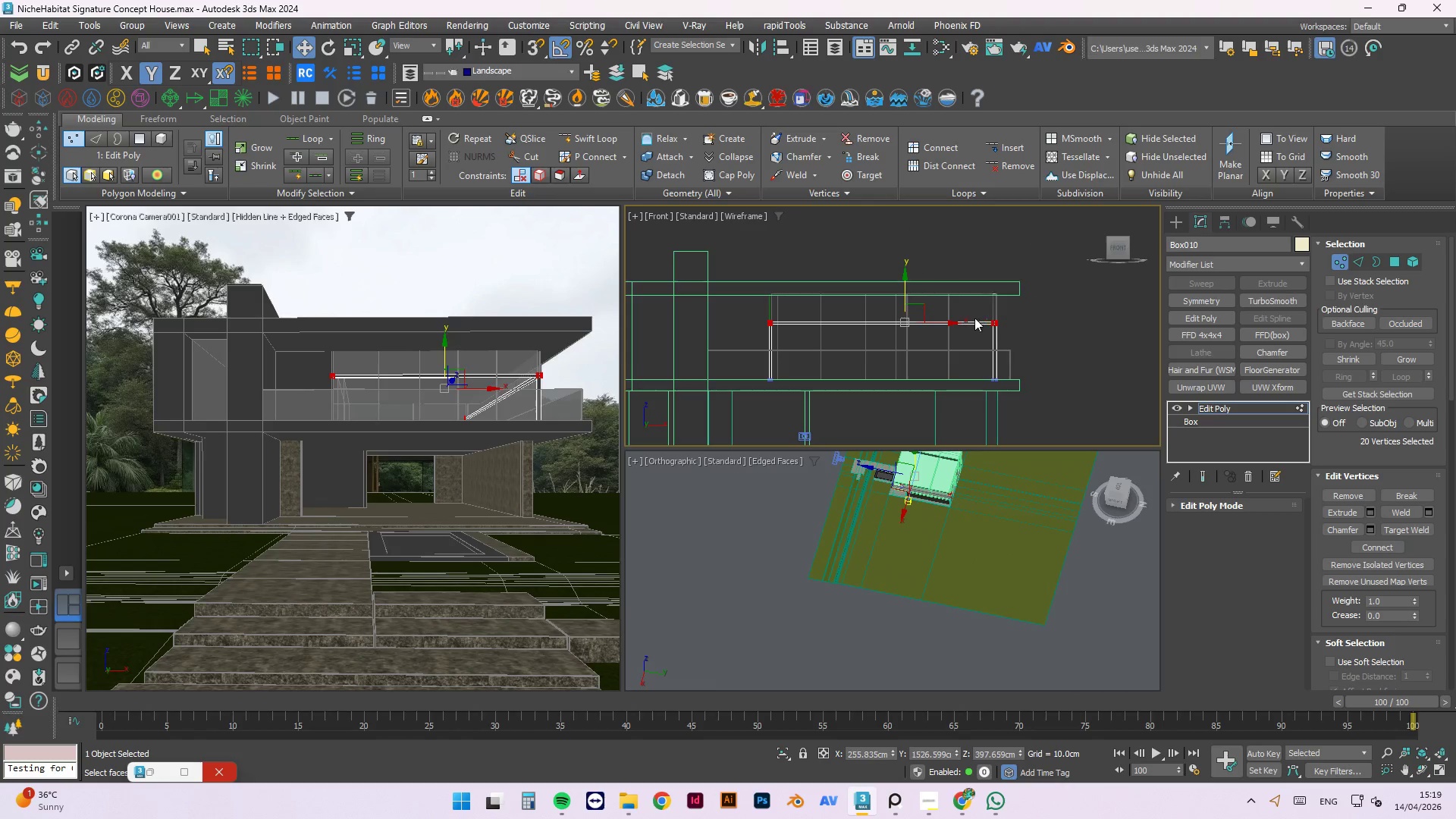 
scroll: coordinate [1018, 319], scroll_direction: up, amount: 4.0
 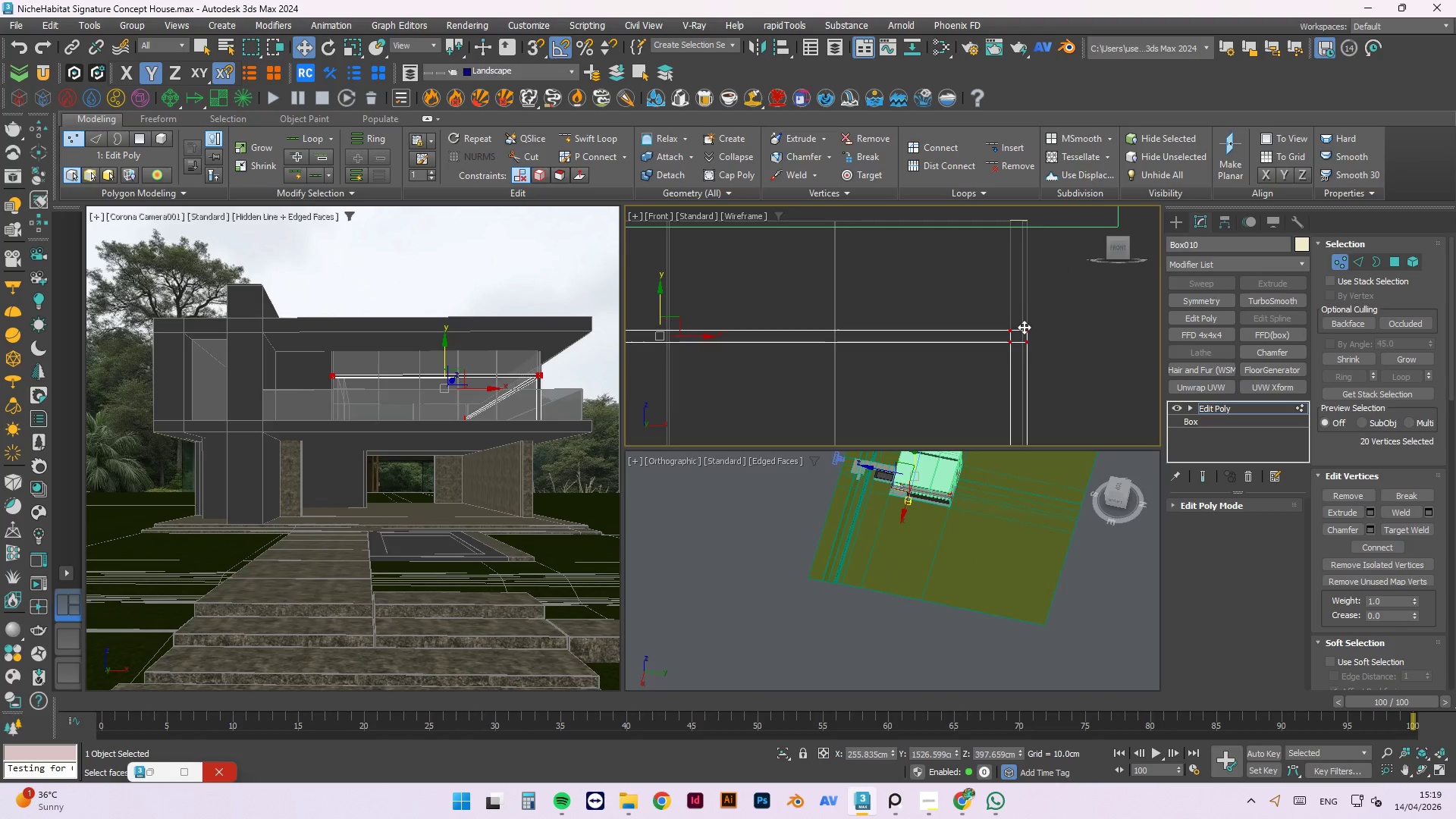 
left_click_drag(start_coordinate=[1023, 331], to_coordinate=[1067, 268])
 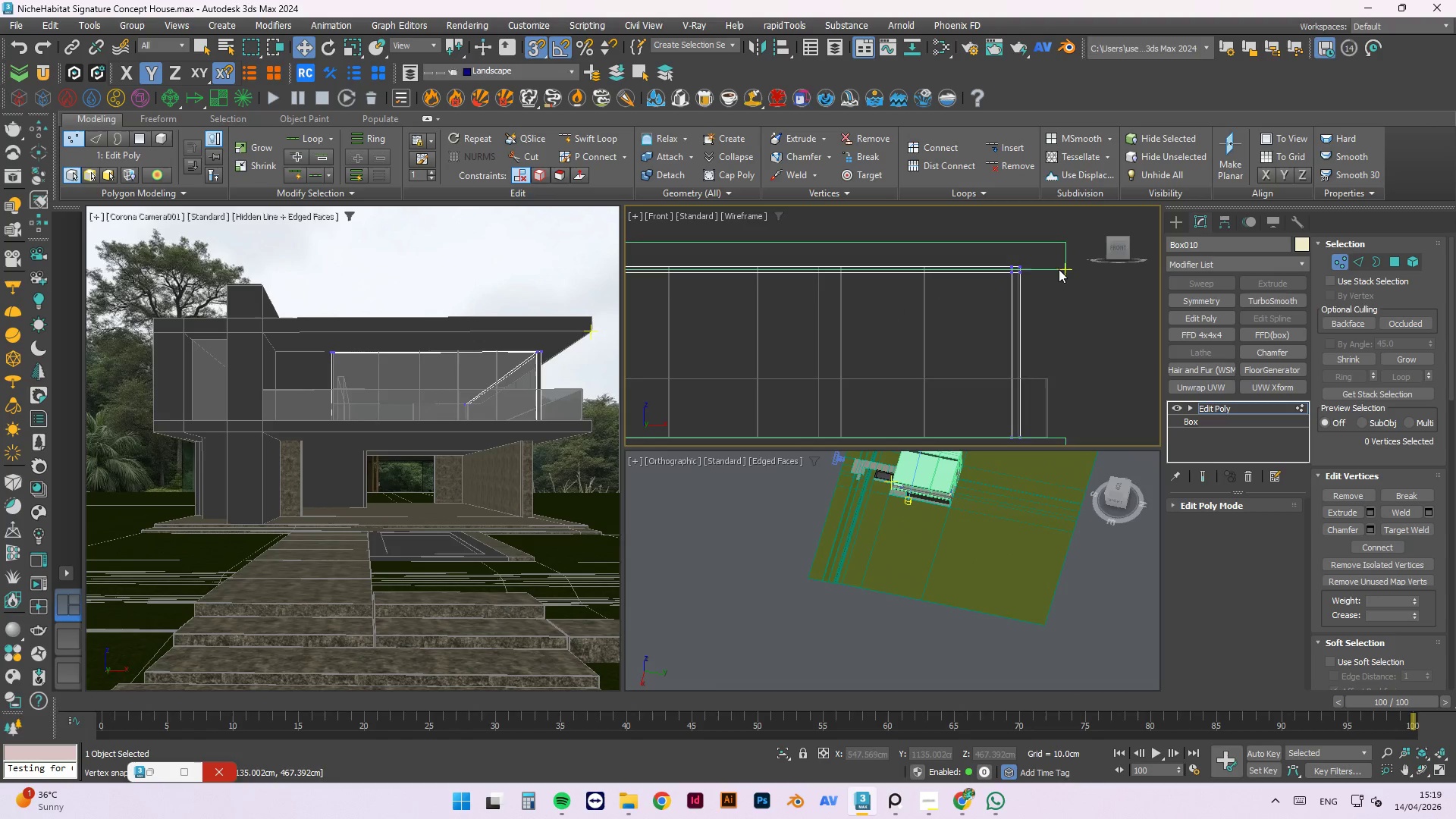 
key(S)
 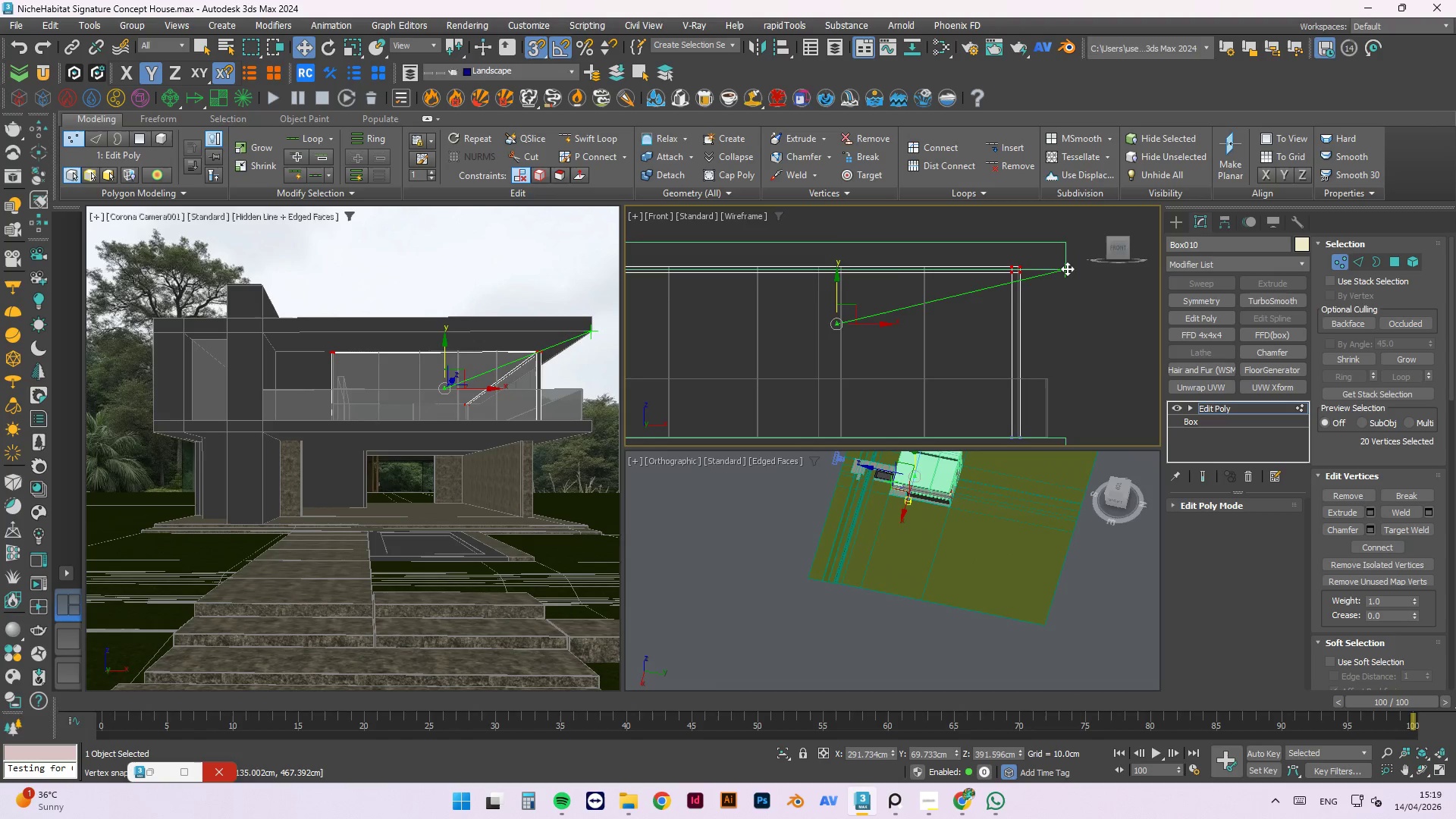 
scroll: coordinate [1014, 312], scroll_direction: down, amount: 2.0
 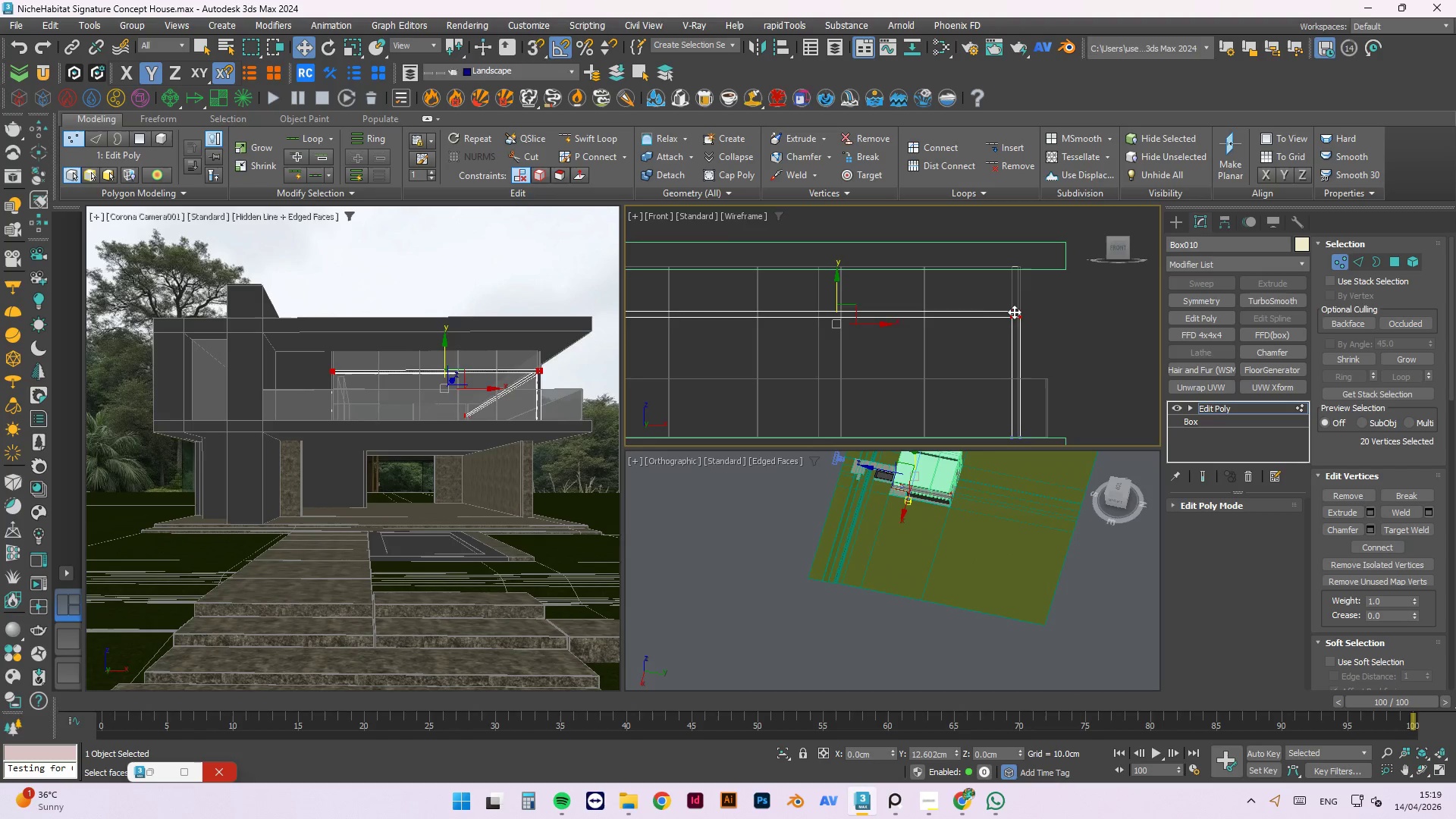 
left_click([1067, 268])
 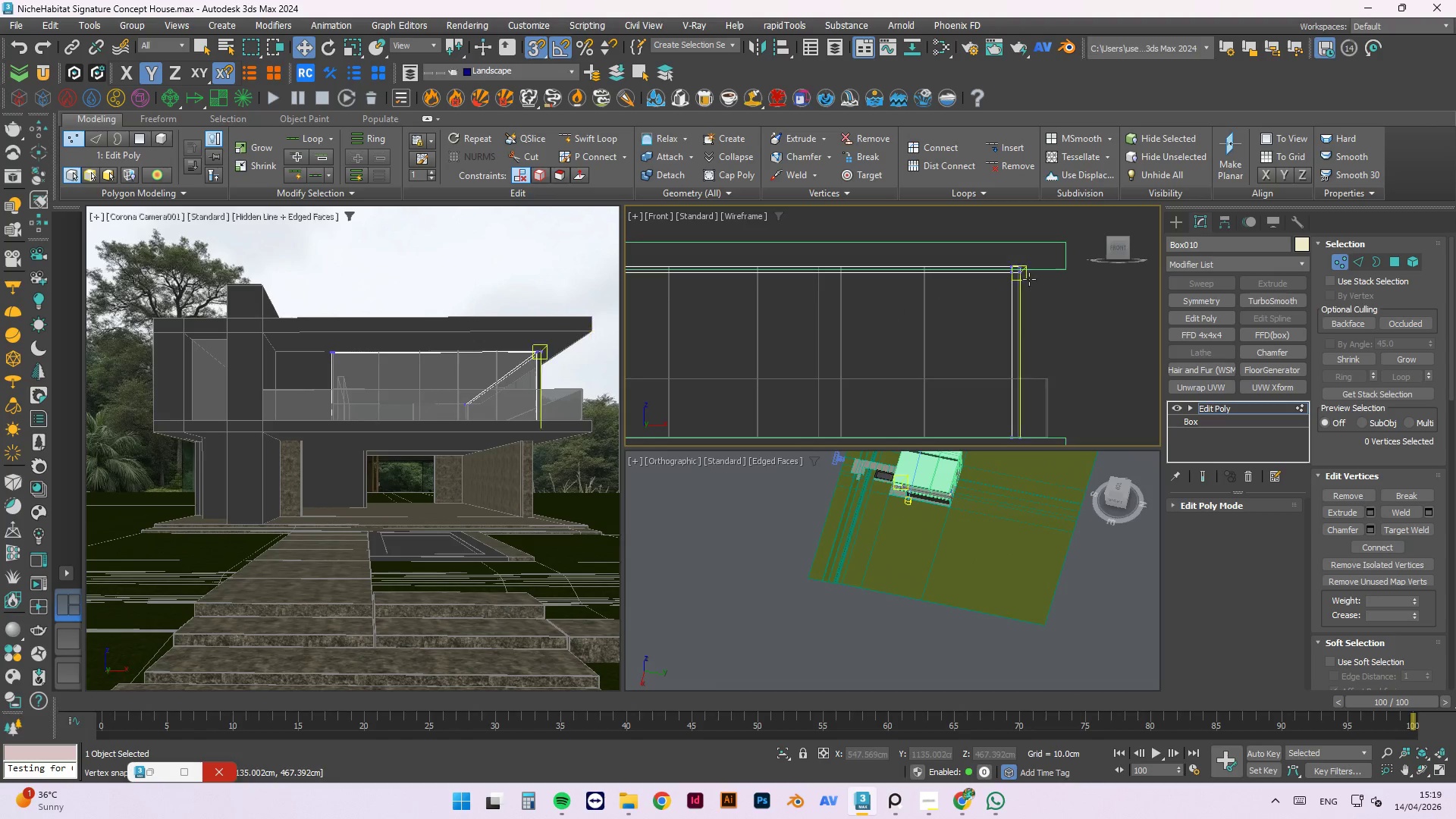 
left_click_drag(start_coordinate=[1031, 240], to_coordinate=[761, 309])
 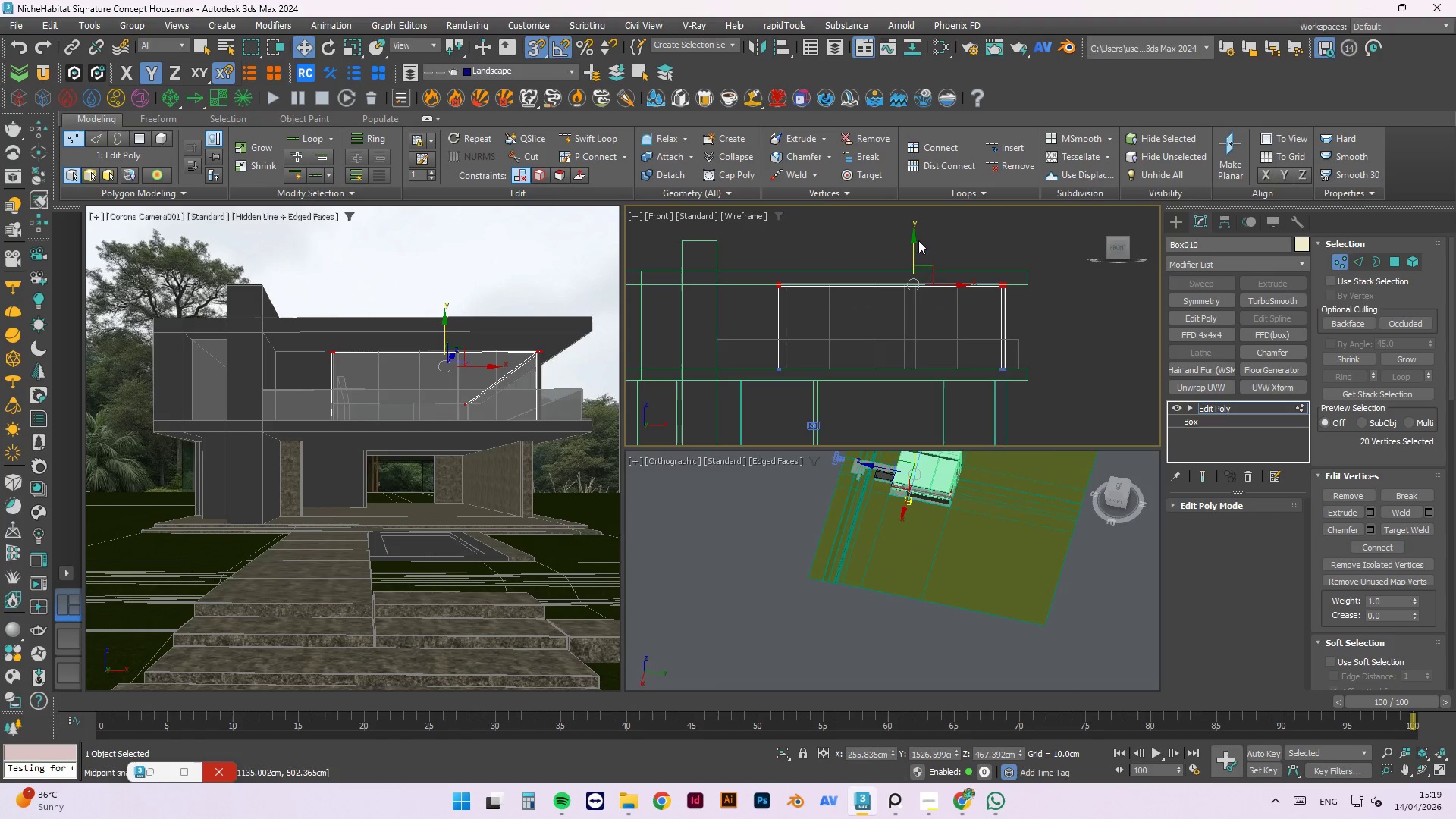 
scroll: coordinate [990, 300], scroll_direction: down, amount: 2.0
 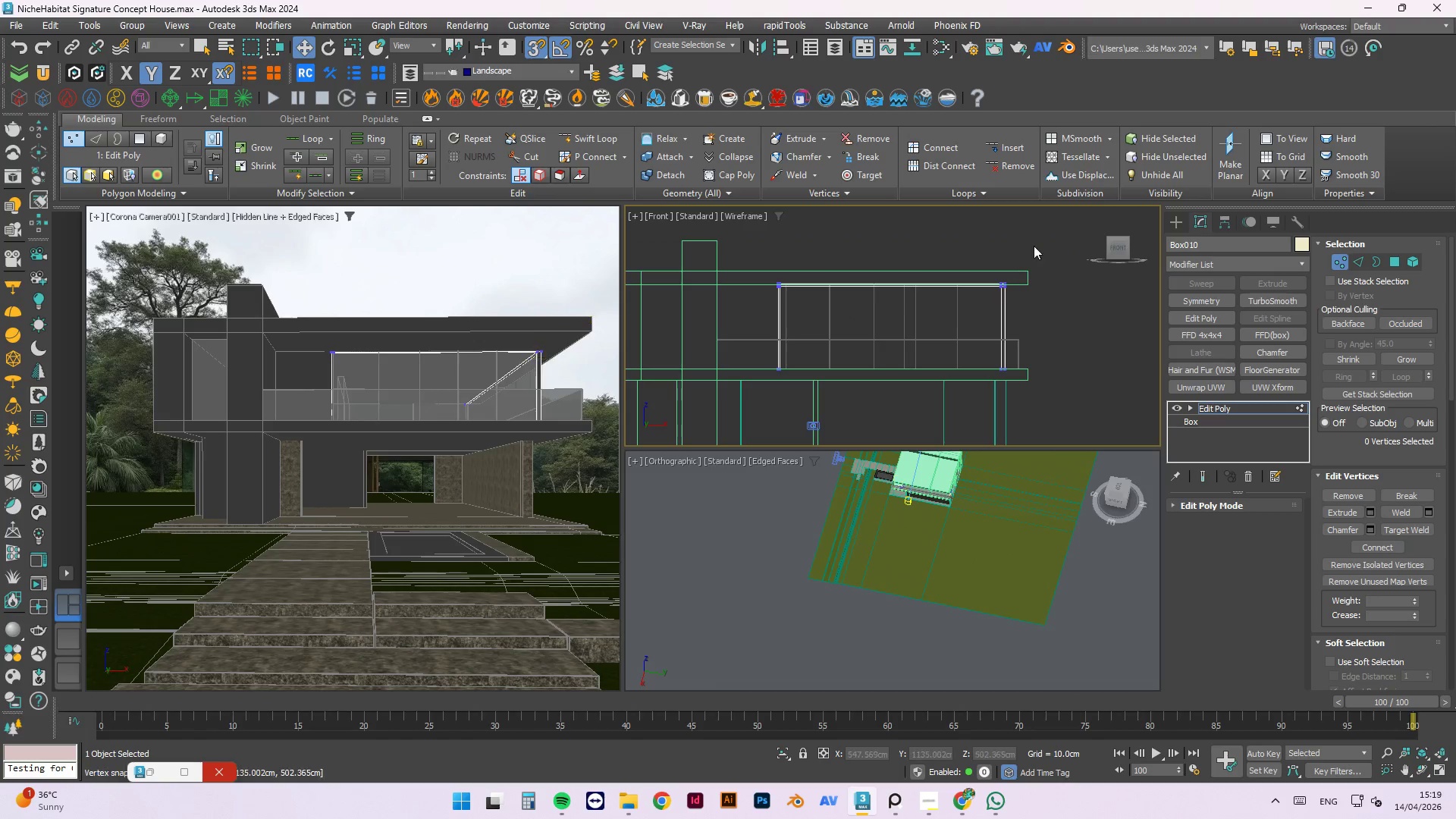 
left_click_drag(start_coordinate=[912, 240], to_coordinate=[906, 292])
 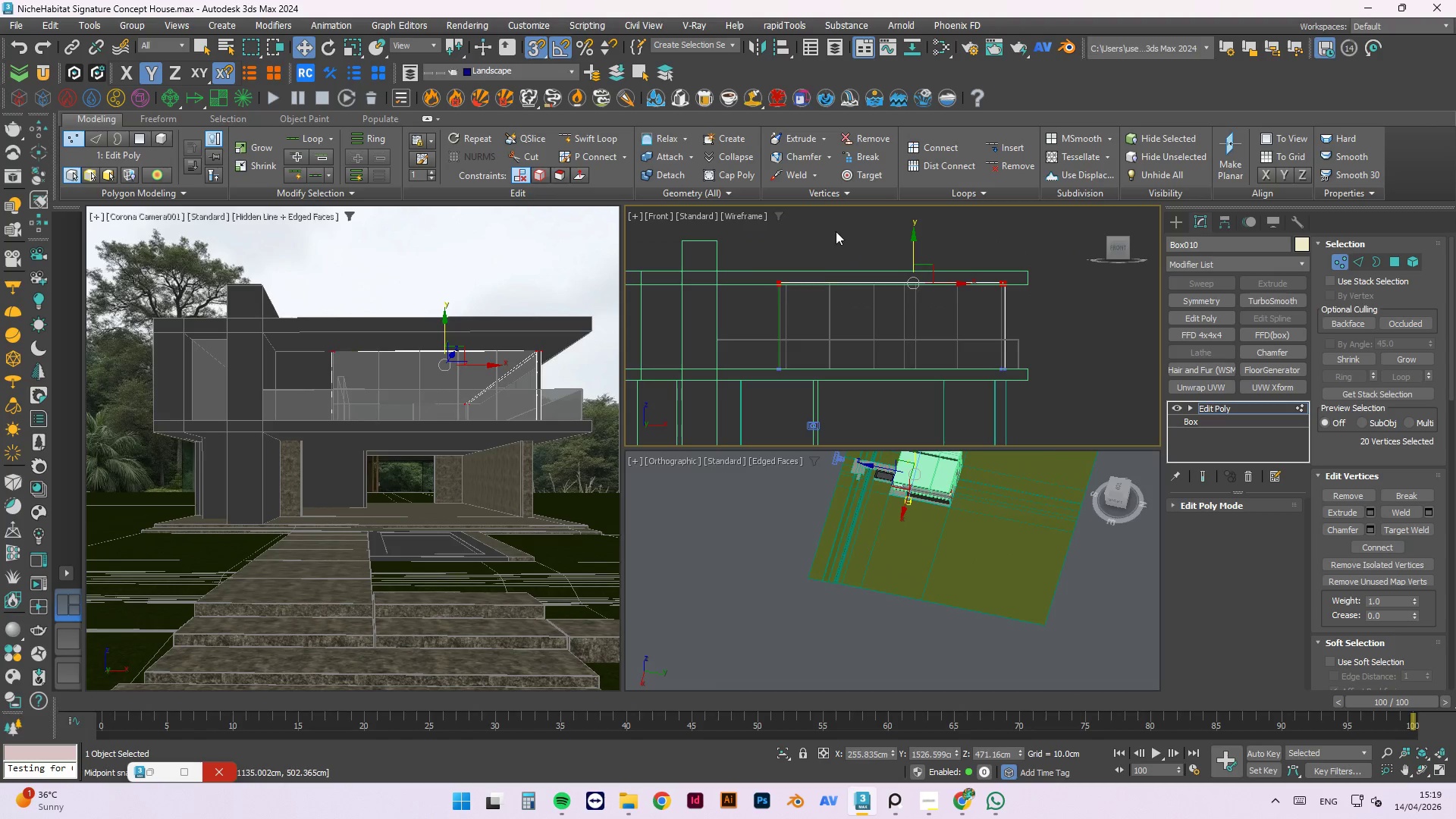 
scroll: coordinate [900, 212], scroll_direction: up, amount: 1.0
 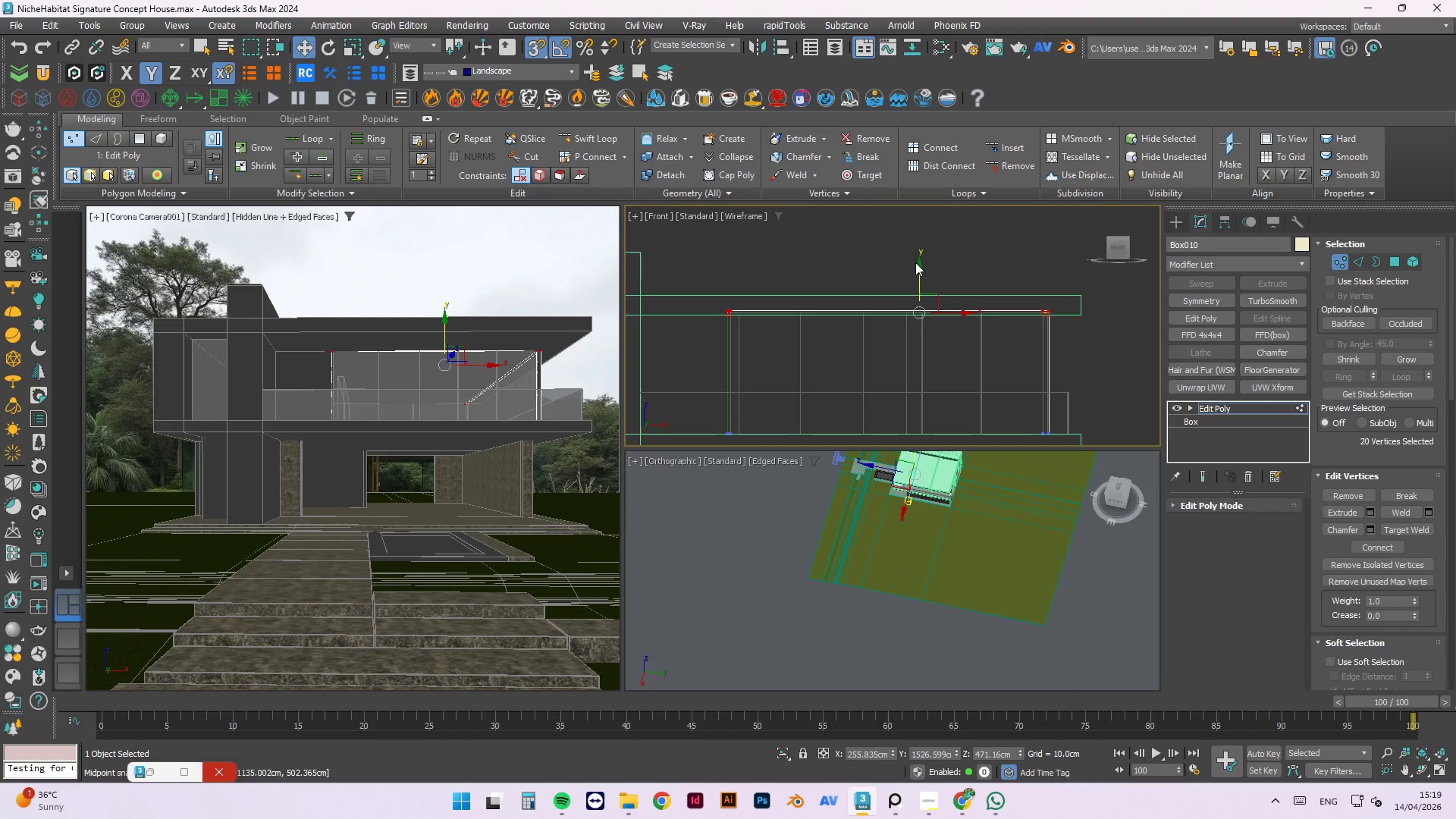 
left_click_drag(start_coordinate=[919, 266], to_coordinate=[893, 347])
 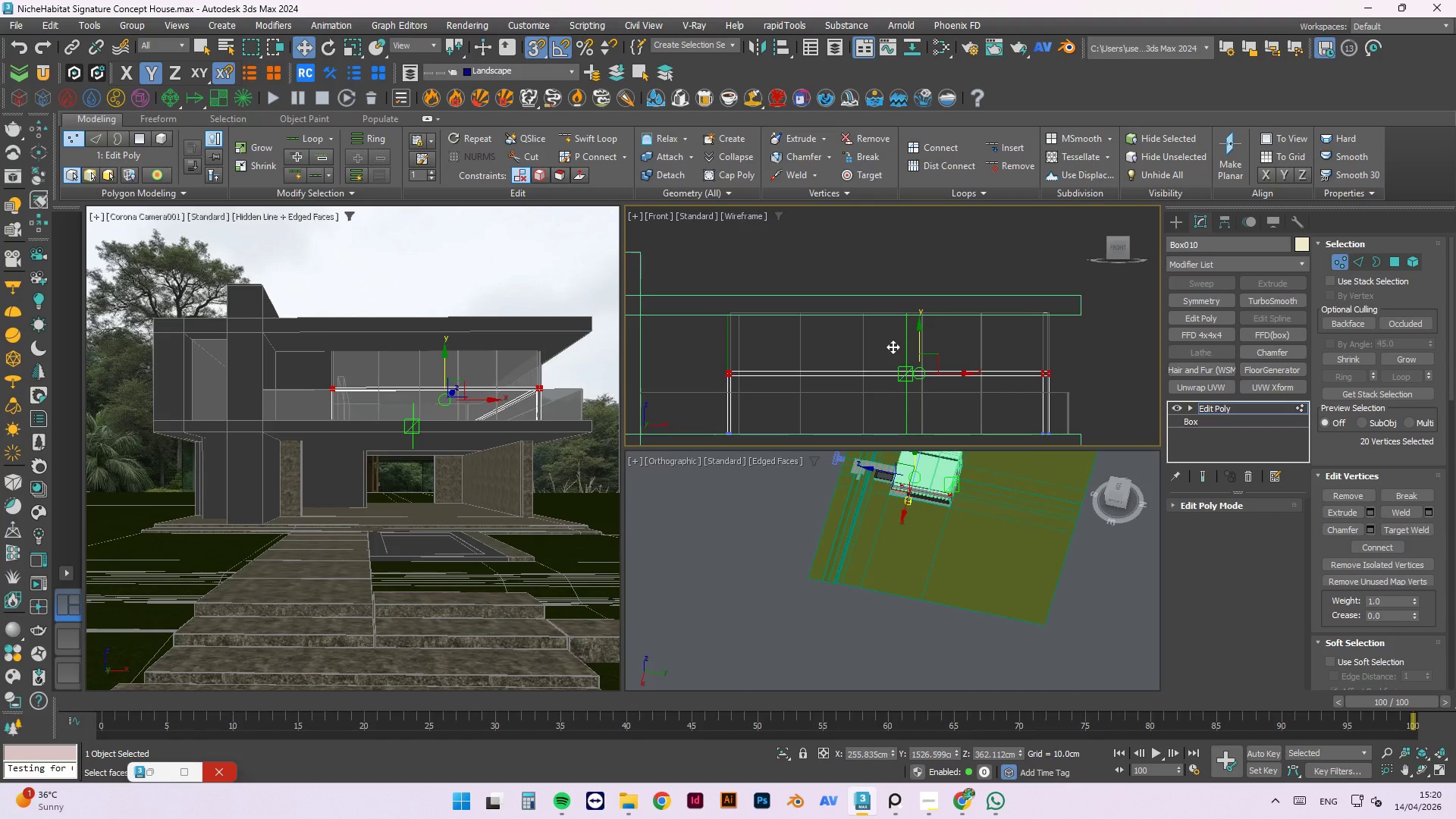 
wait(6.72)
 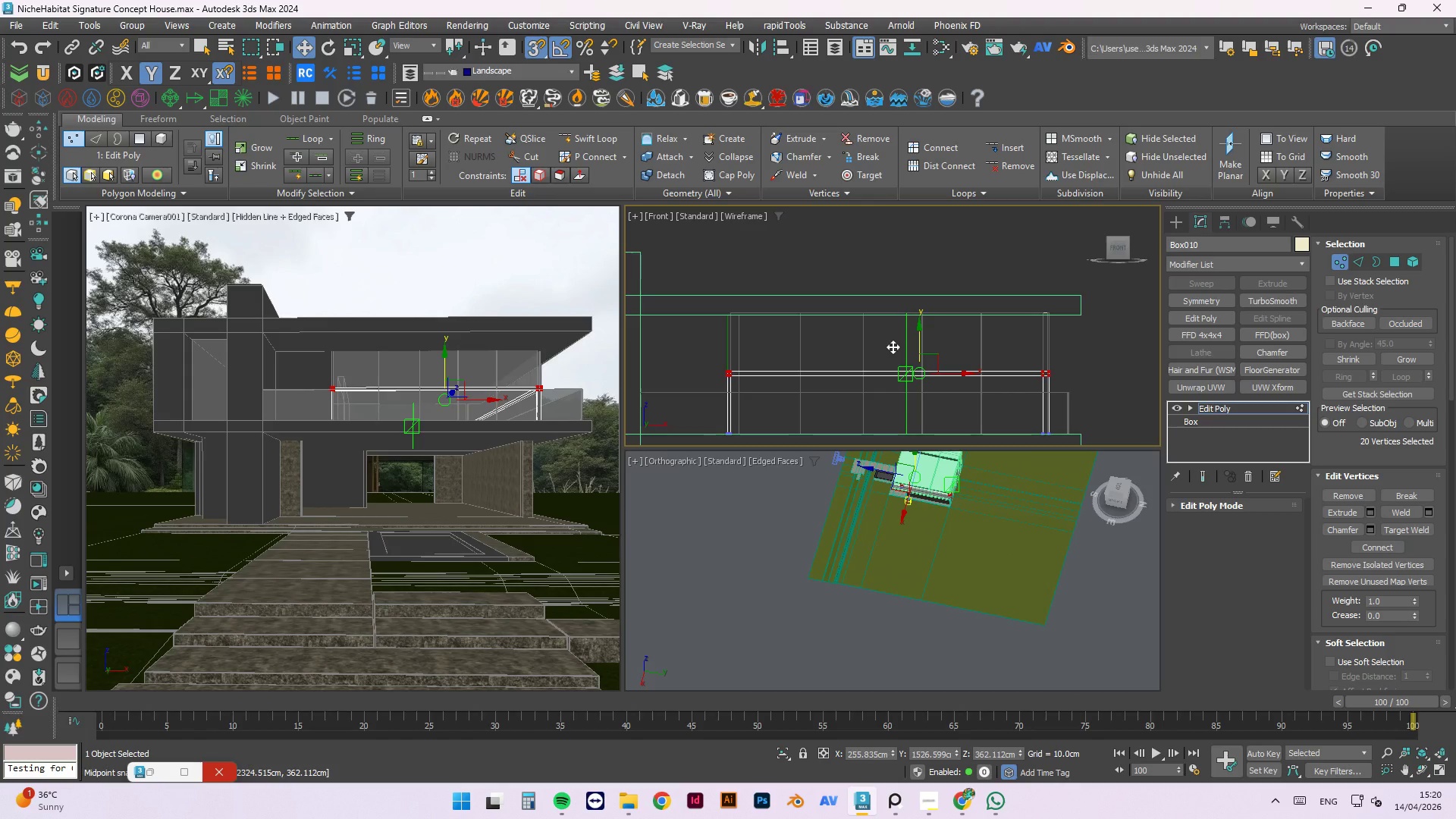 
scroll: coordinate [728, 342], scroll_direction: up, amount: 2.0
 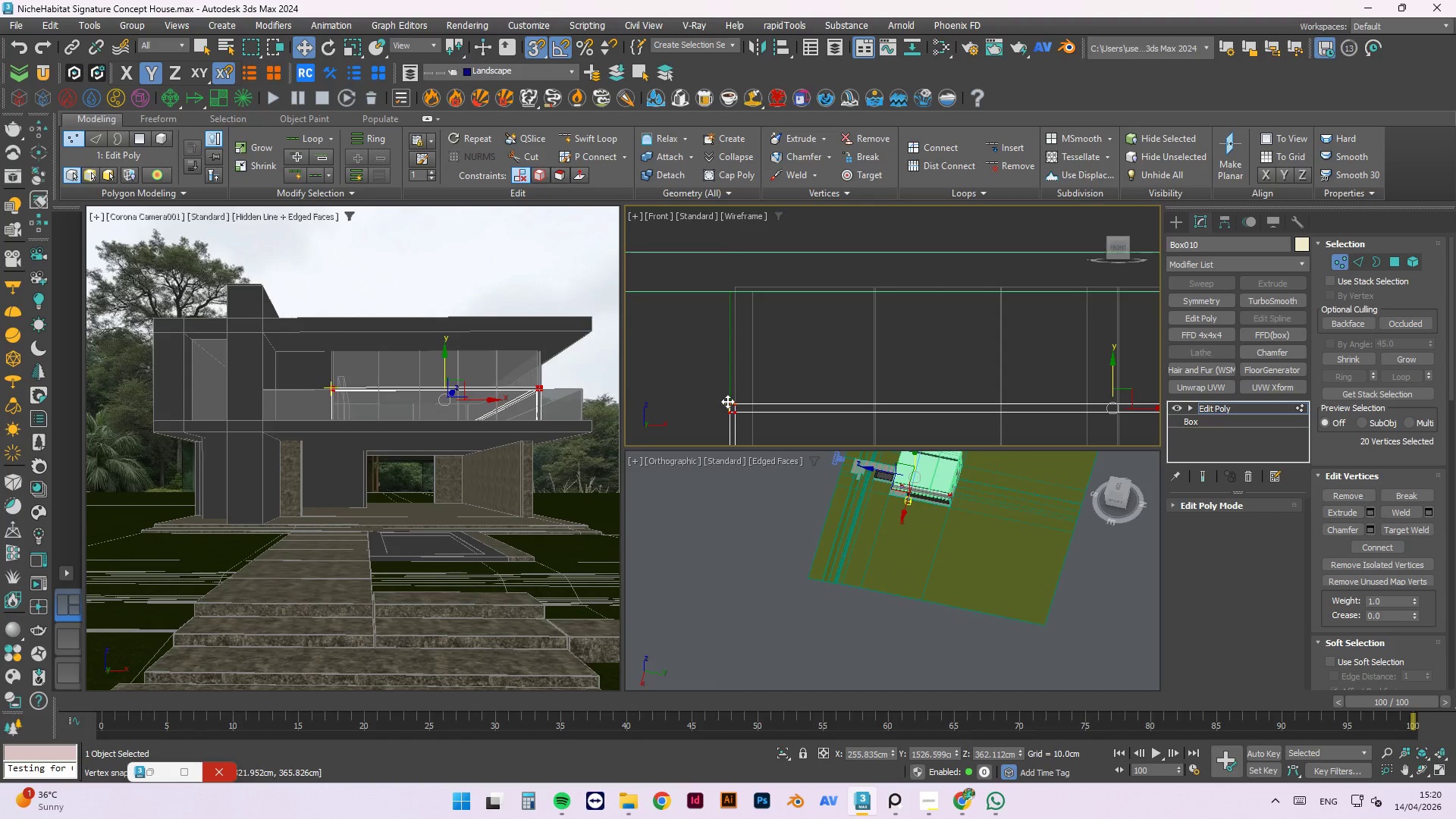 
left_click_drag(start_coordinate=[727, 403], to_coordinate=[728, 294])
 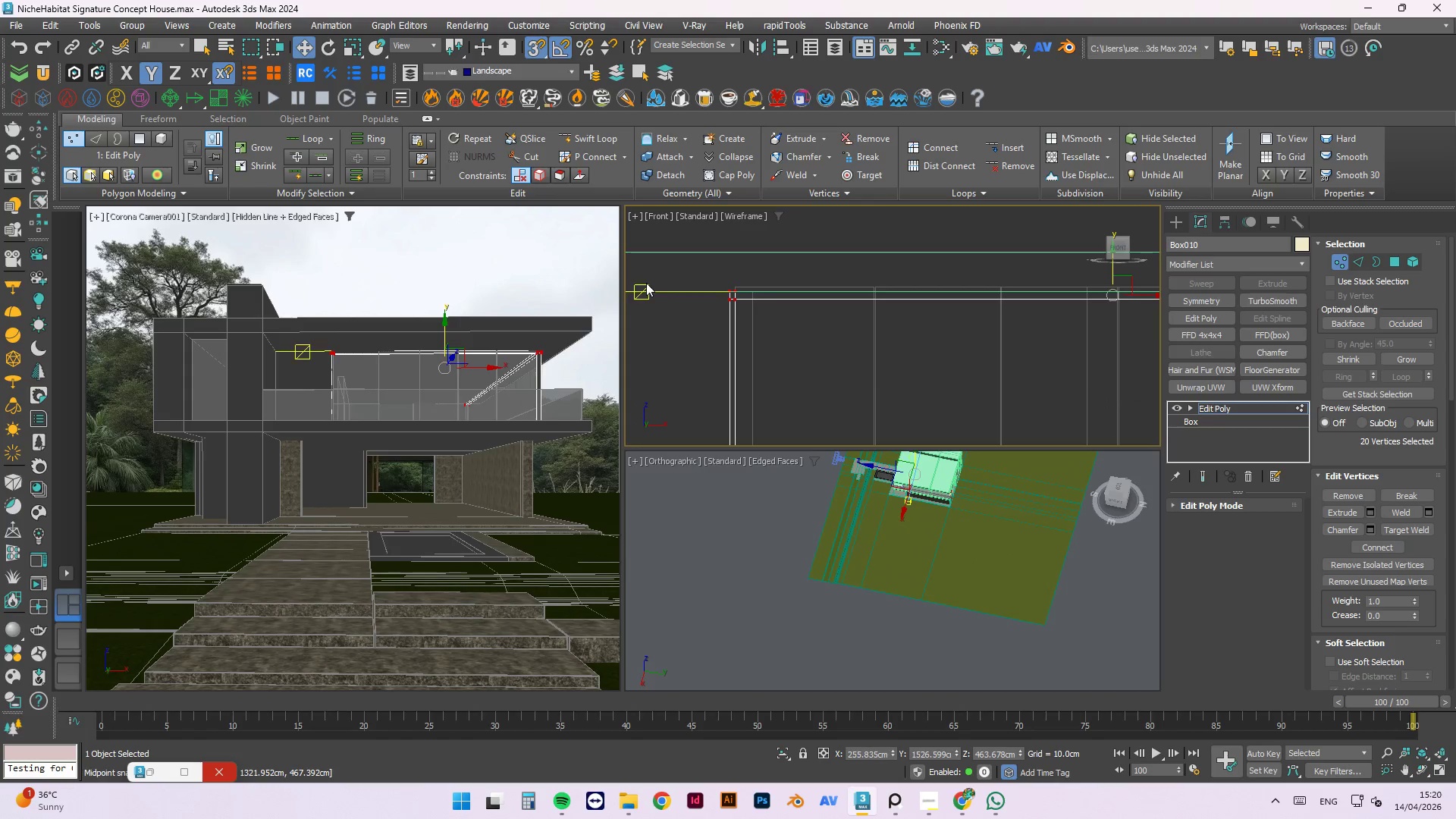 
scroll: coordinate [647, 283], scroll_direction: down, amount: 2.0
 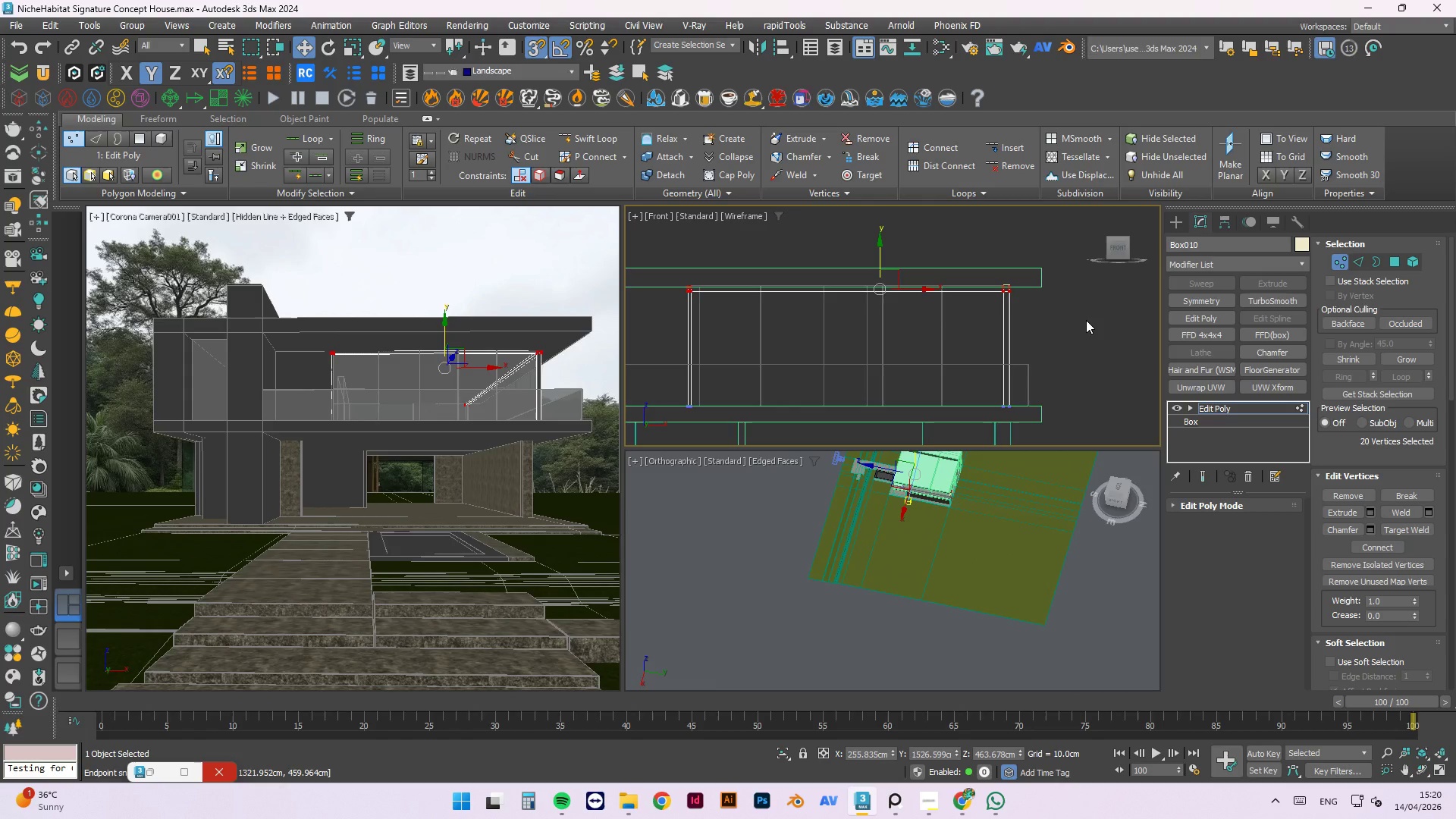 
left_click([1086, 320])
 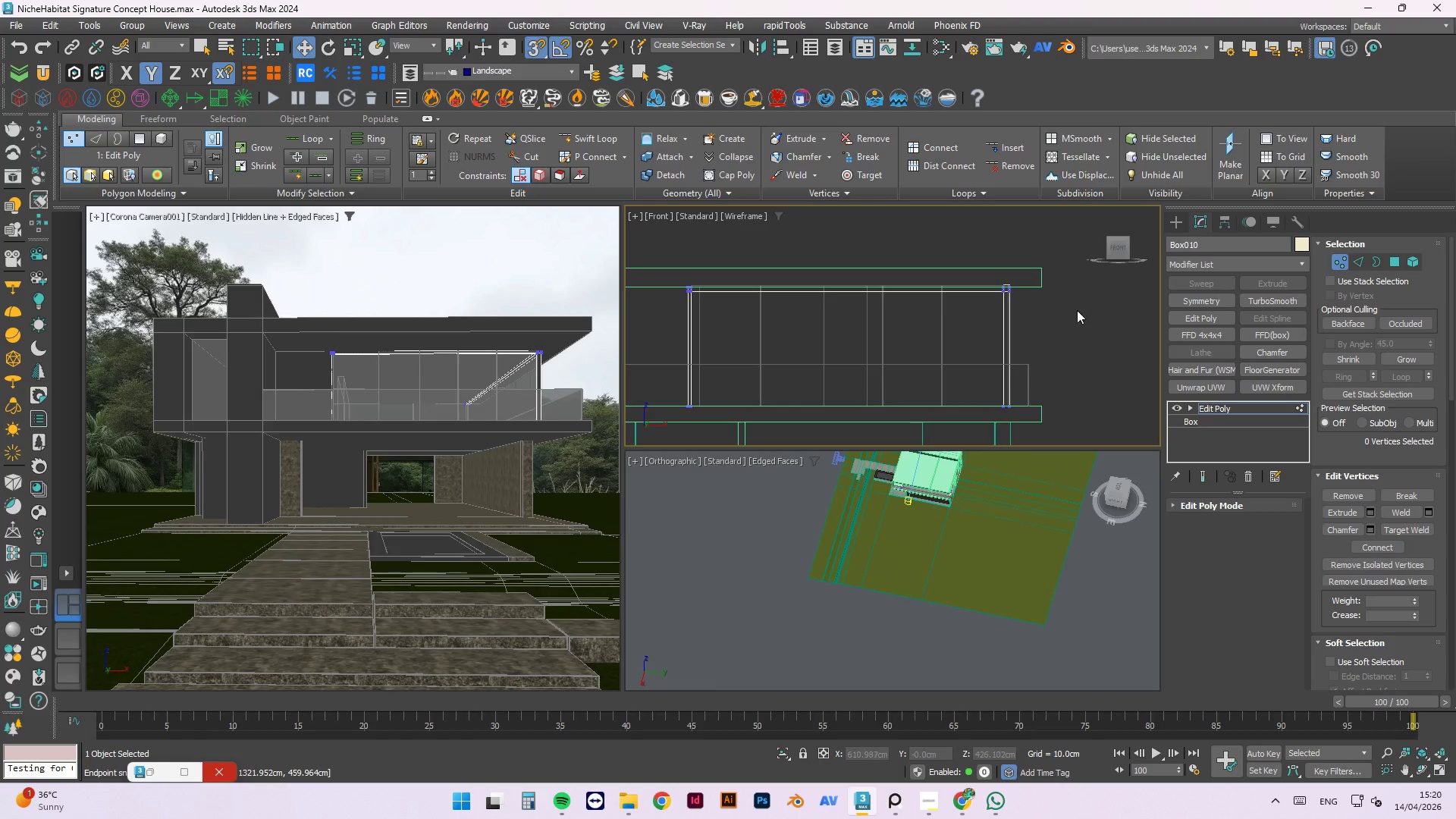 
right_click([1077, 310])
 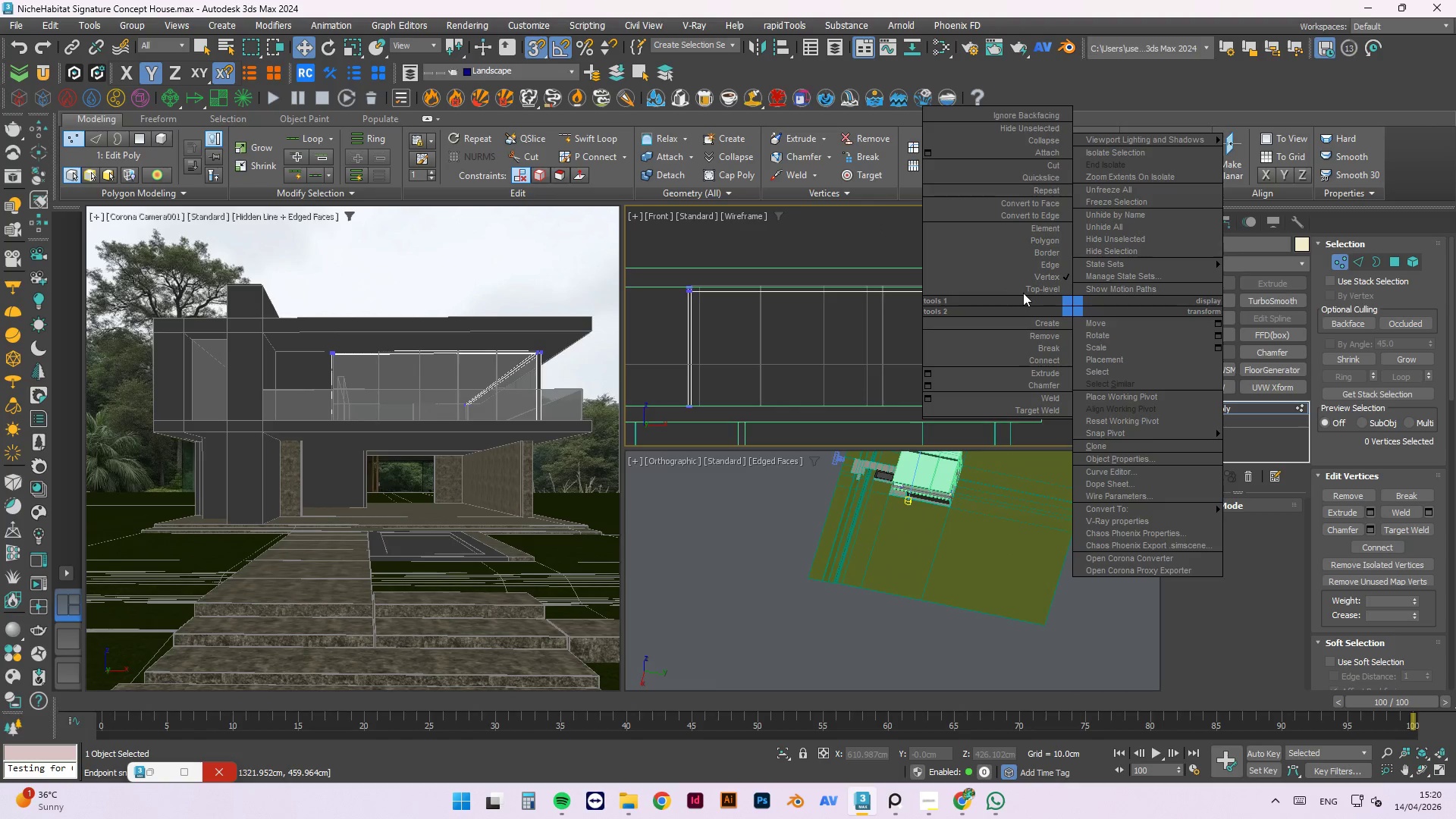 
left_click([1027, 292])
 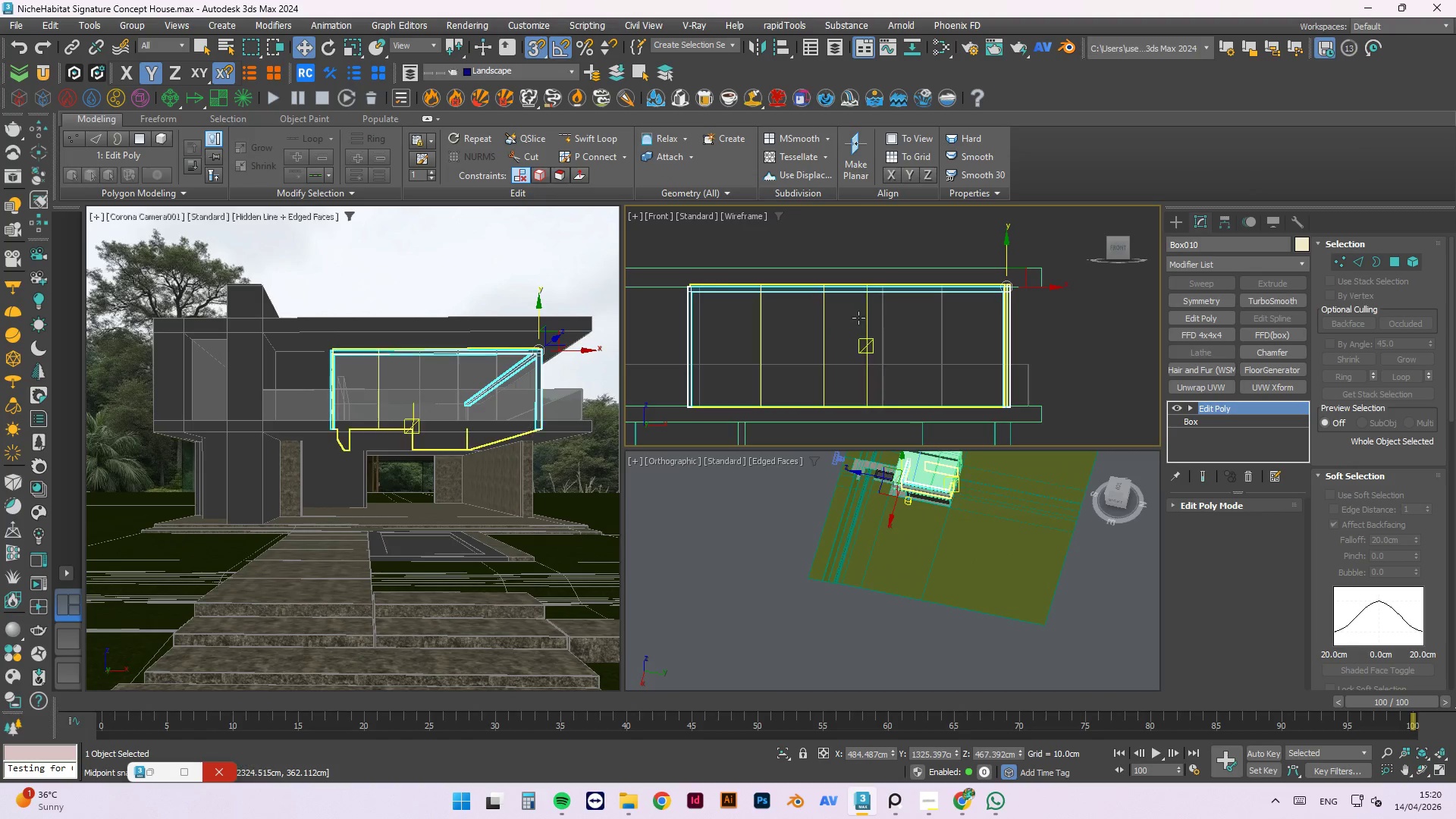 
left_click([872, 313])
 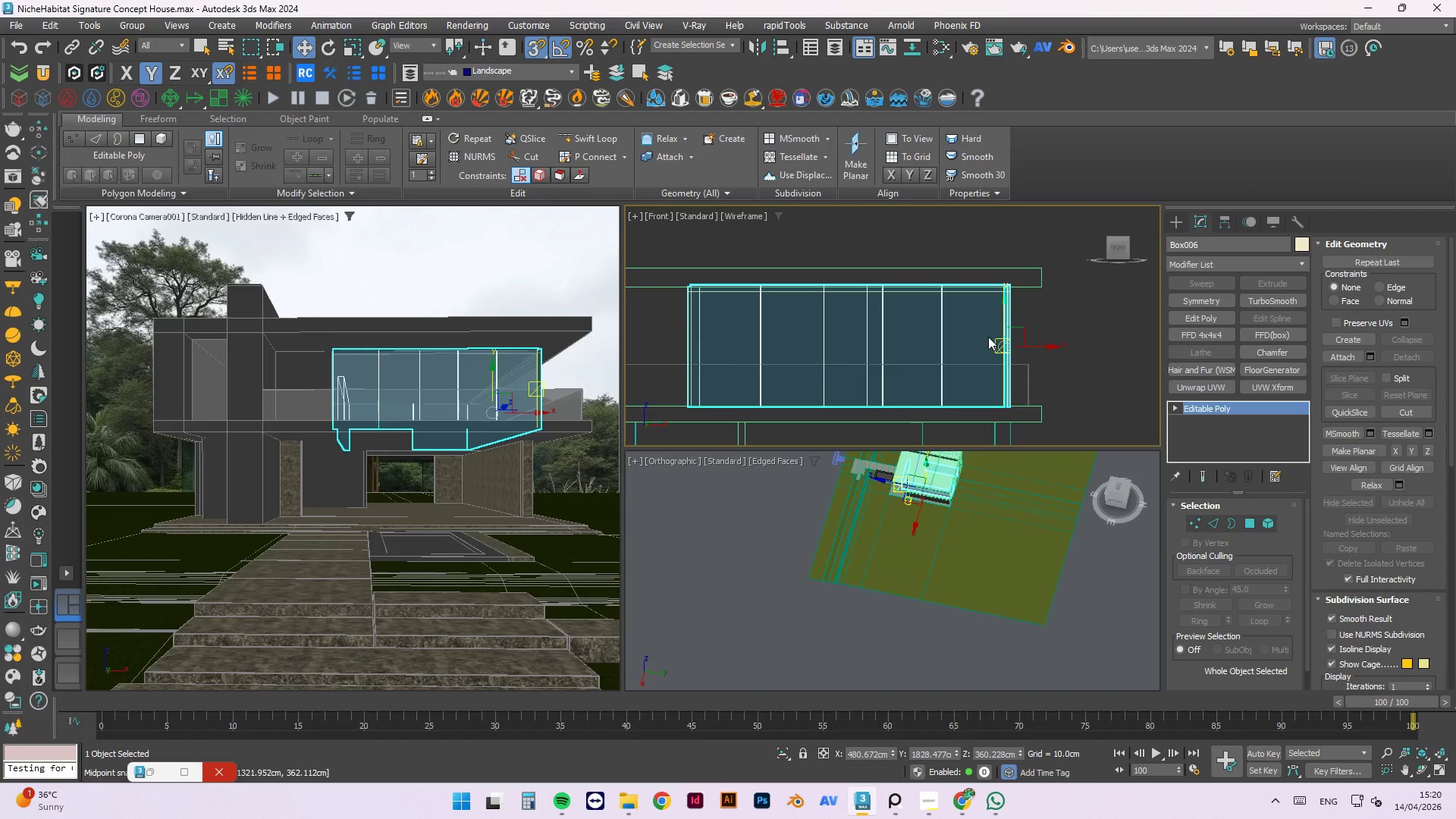 
key(1)
 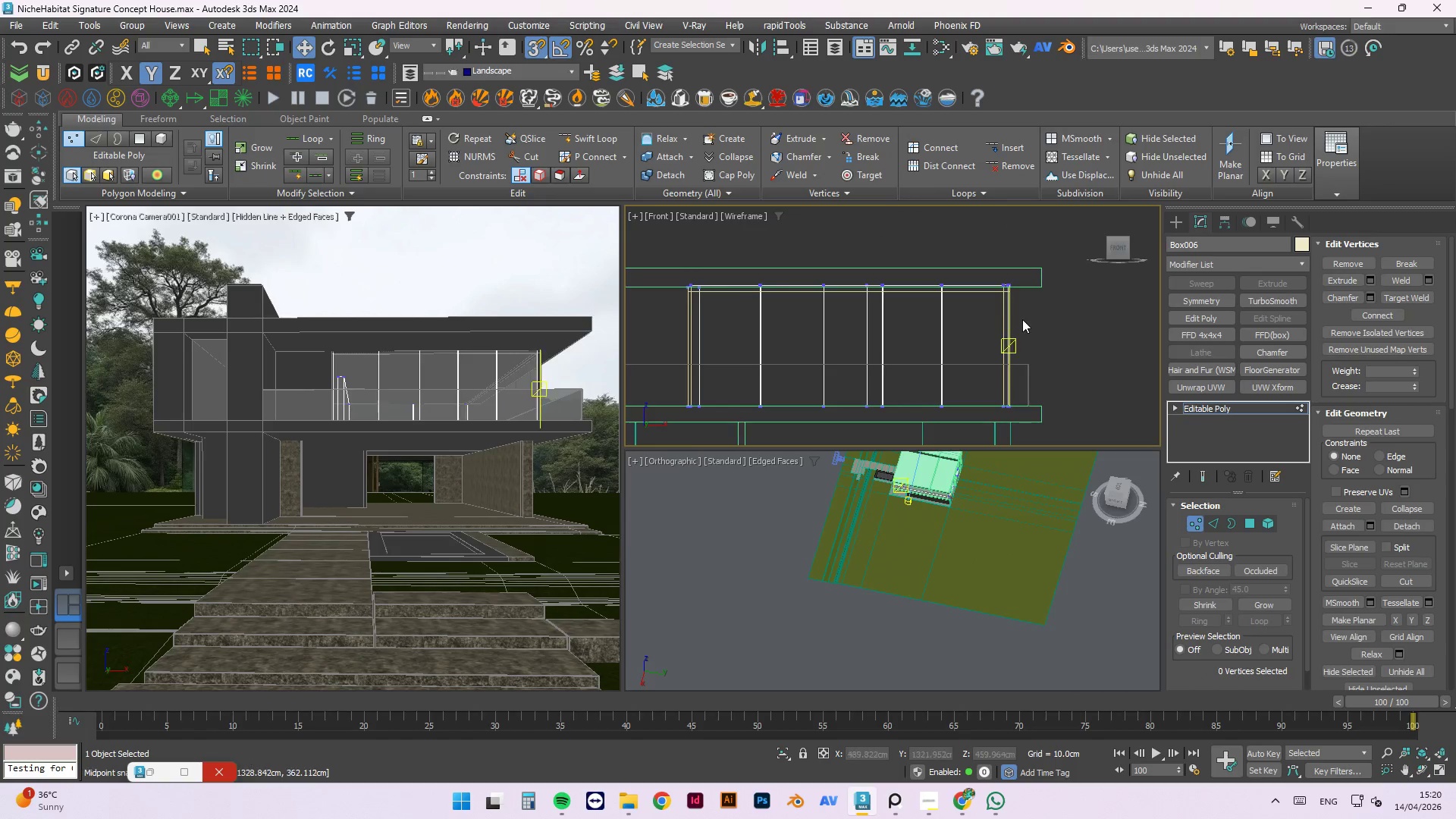 
left_click_drag(start_coordinate=[1042, 237], to_coordinate=[774, 312])
 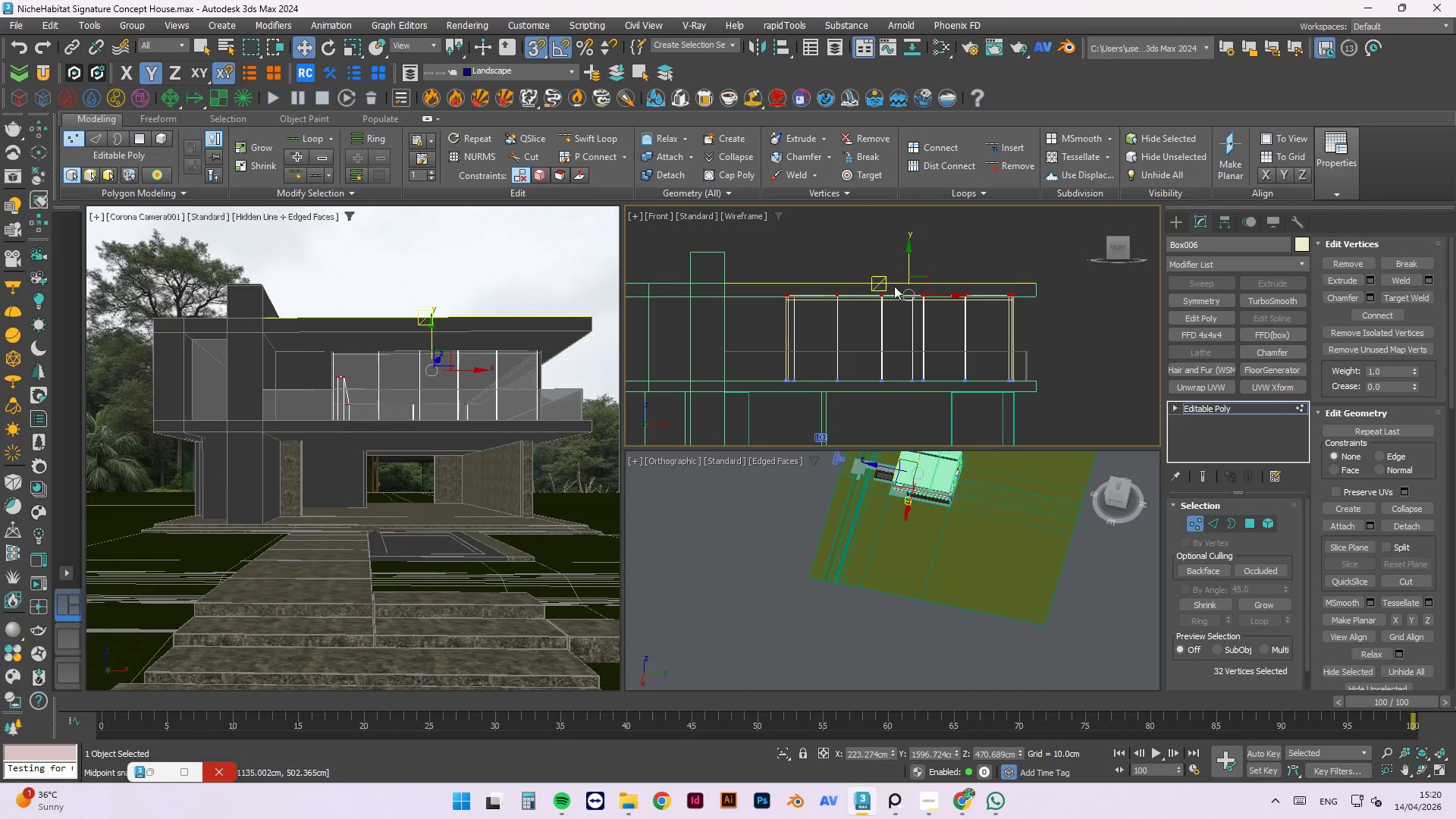 
scroll: coordinate [1022, 319], scroll_direction: down, amount: 1.0
 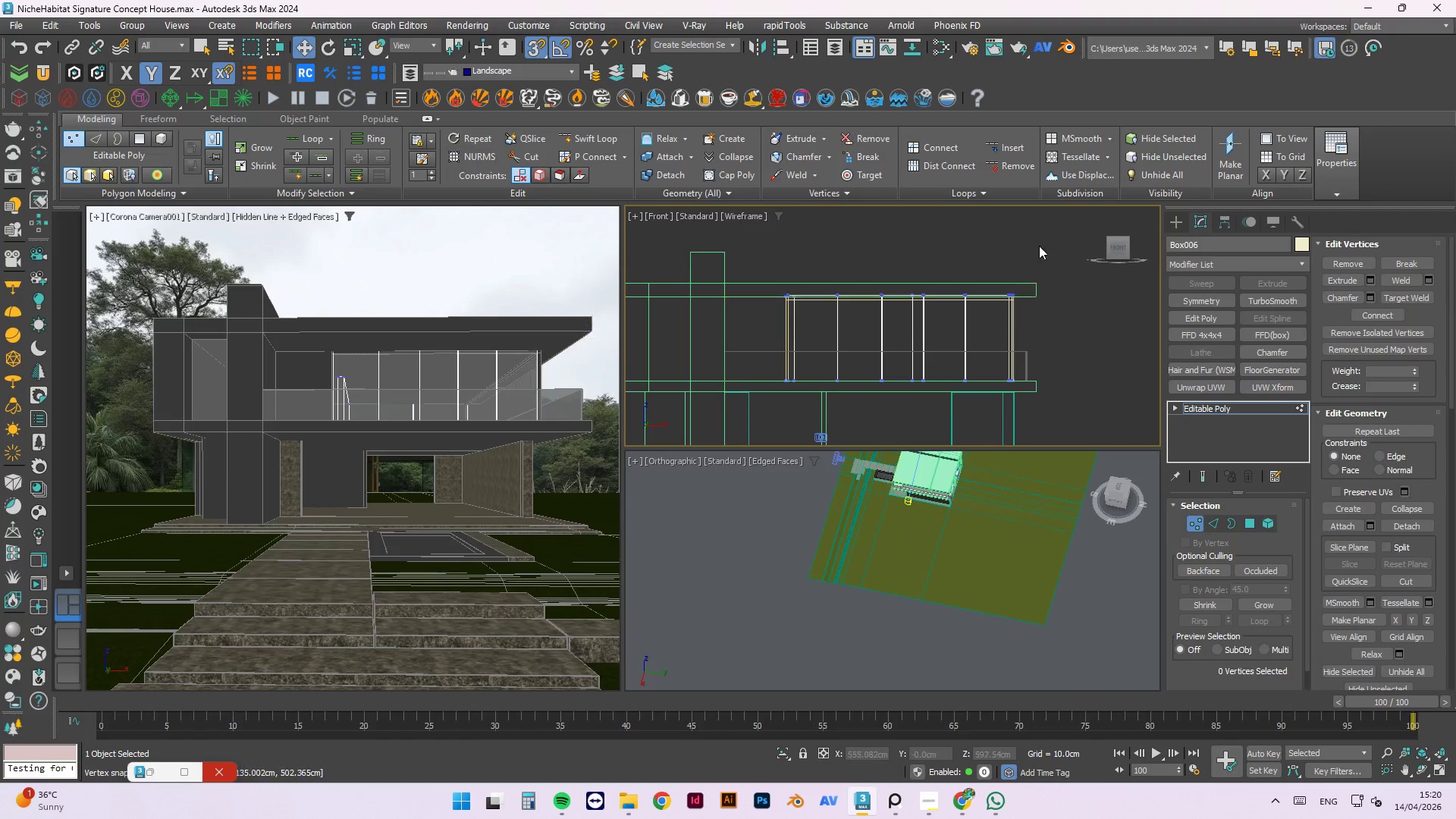 
scroll: coordinate [902, 284], scroll_direction: up, amount: 2.0
 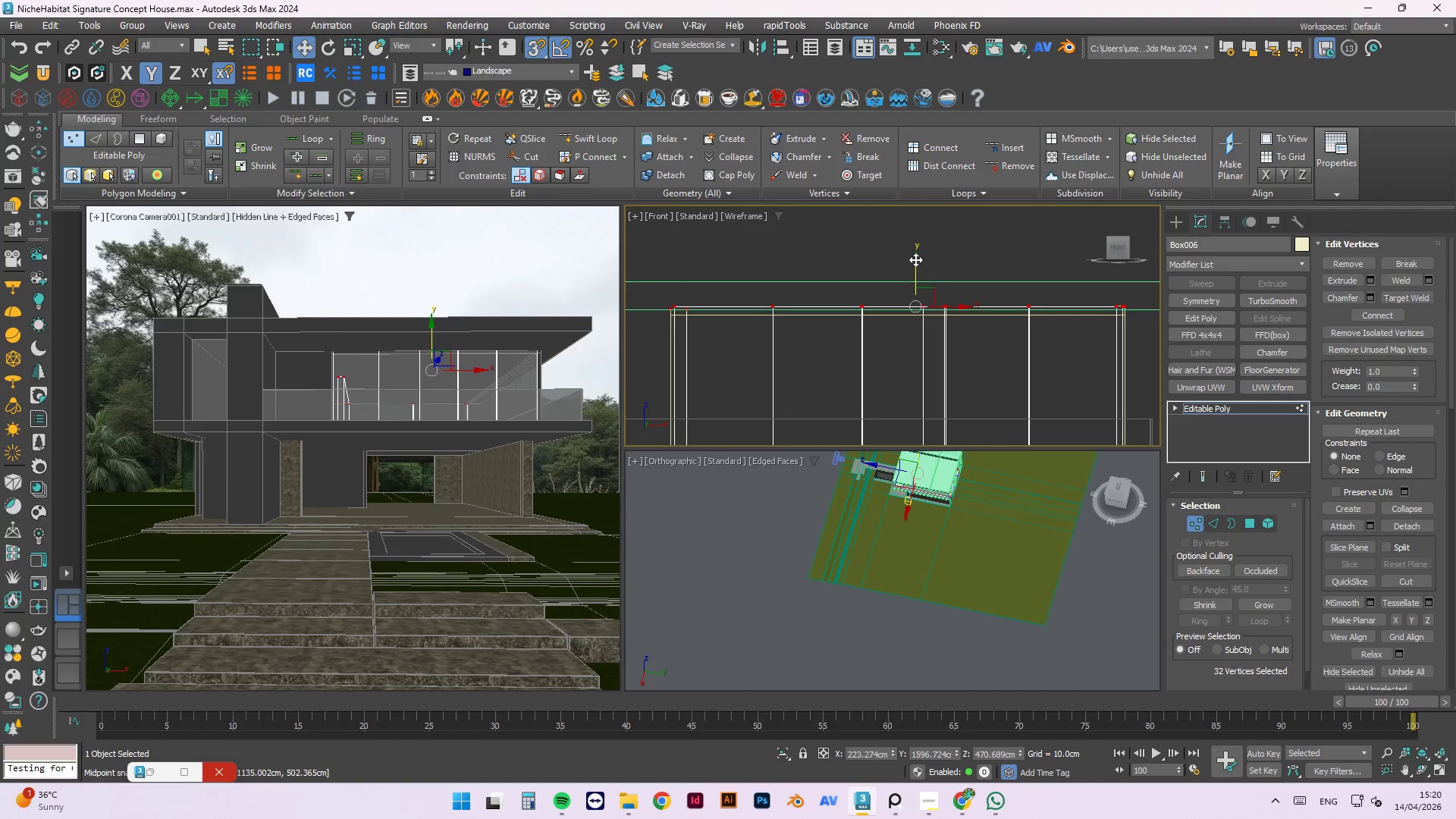 
left_click_drag(start_coordinate=[914, 261], to_coordinate=[683, 297])
 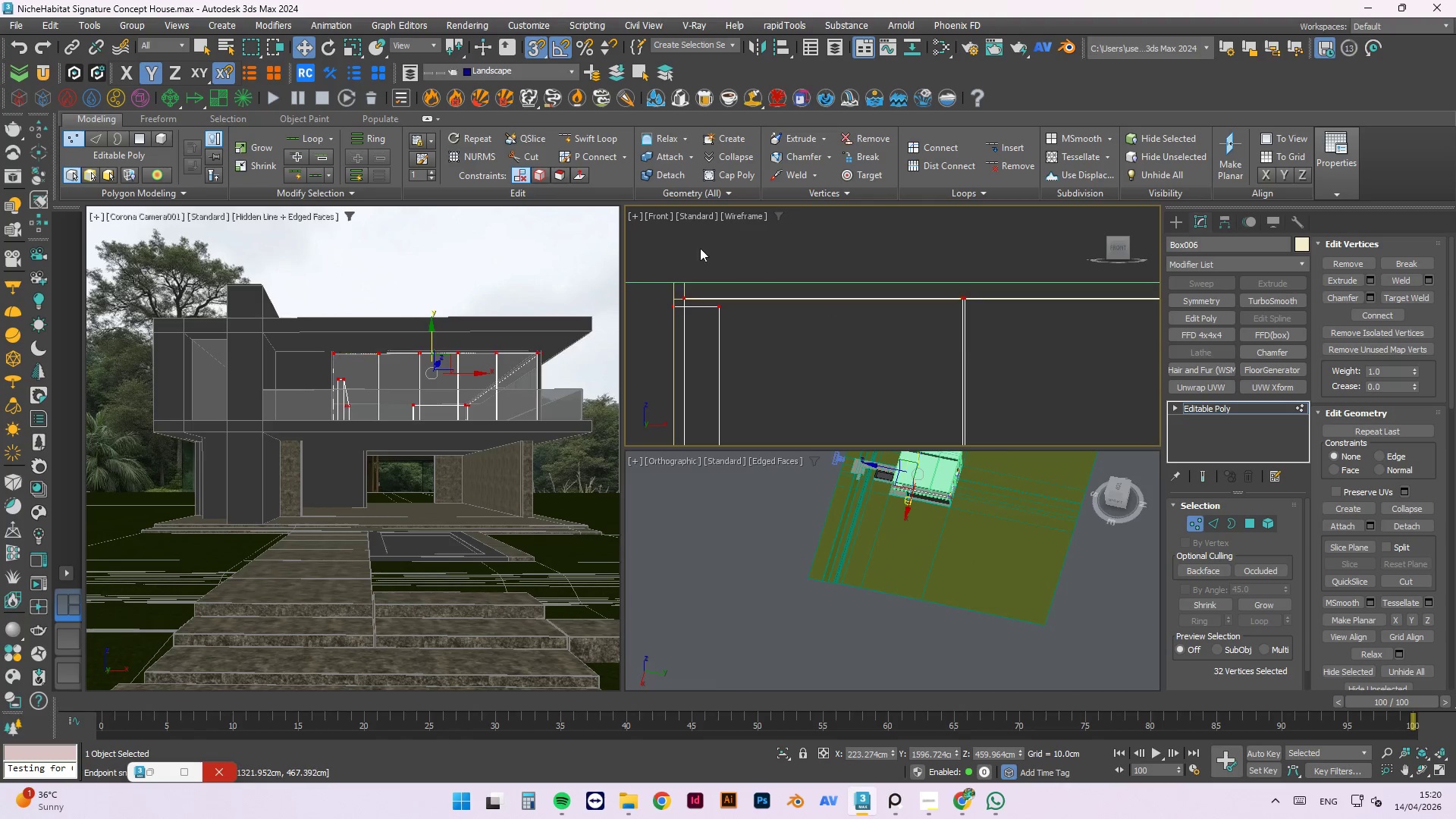 
scroll: coordinate [669, 324], scroll_direction: up, amount: 3.0
 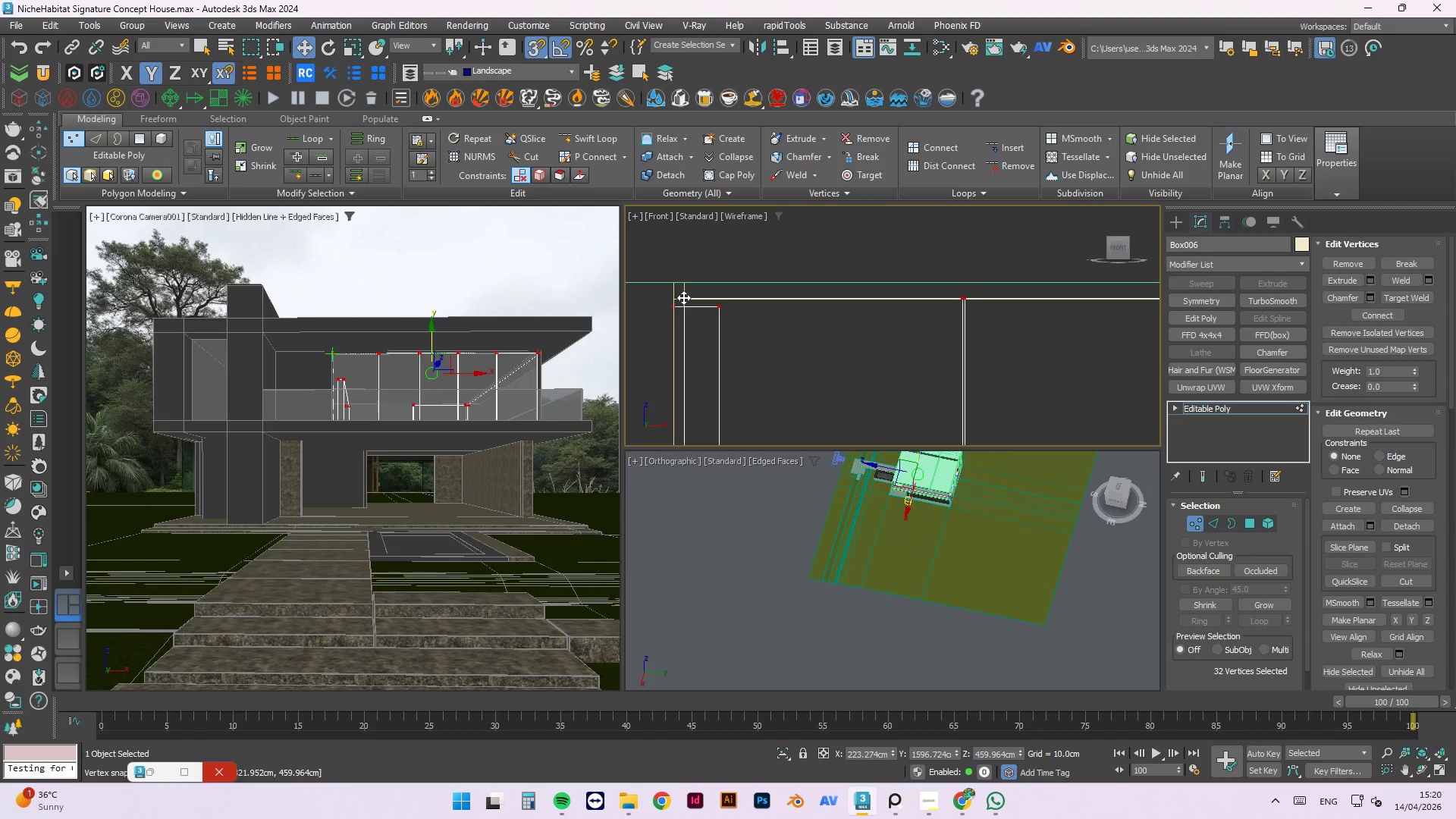 
key(Control+ControlLeft)
 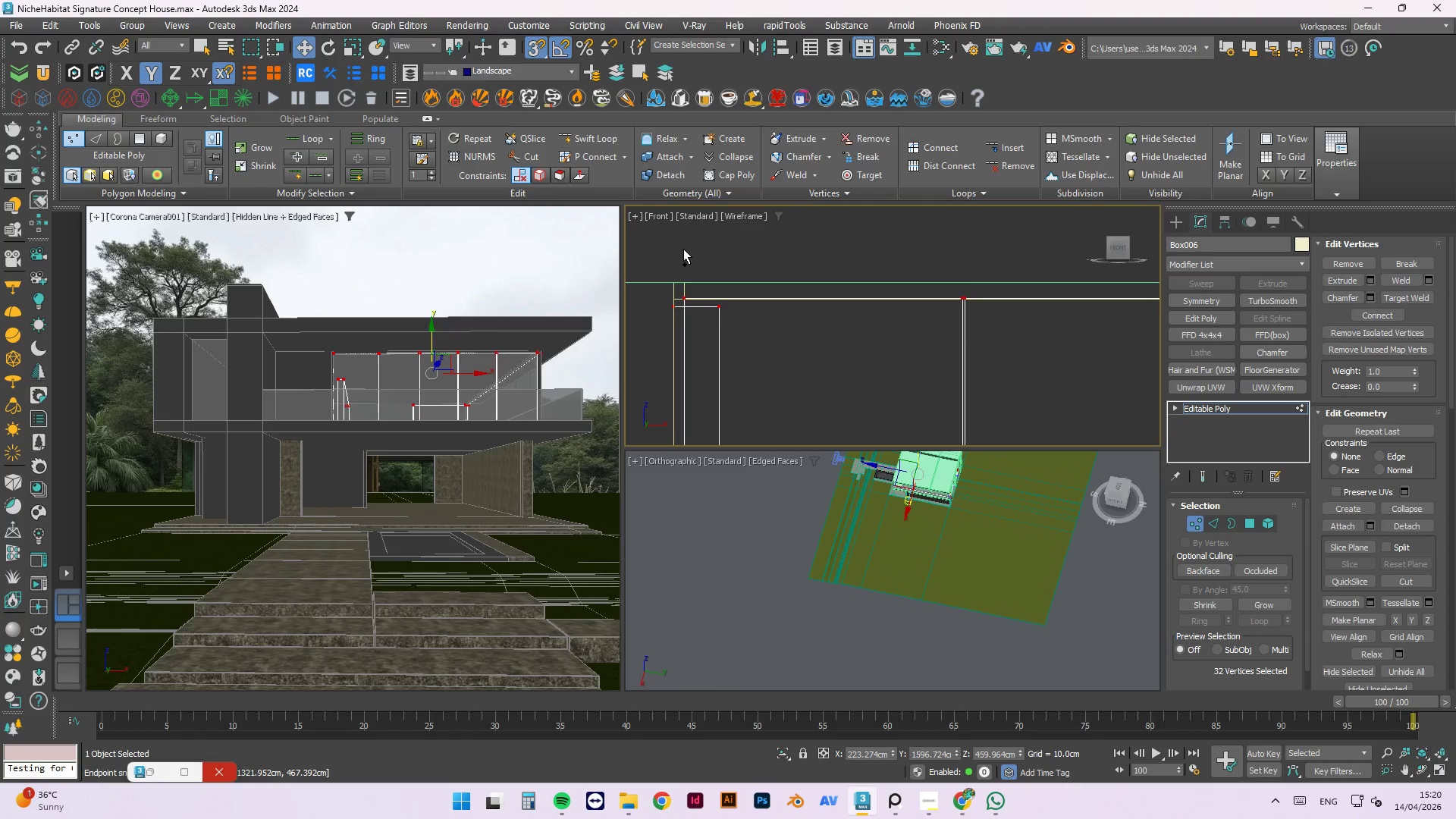 
key(Control+Z)
 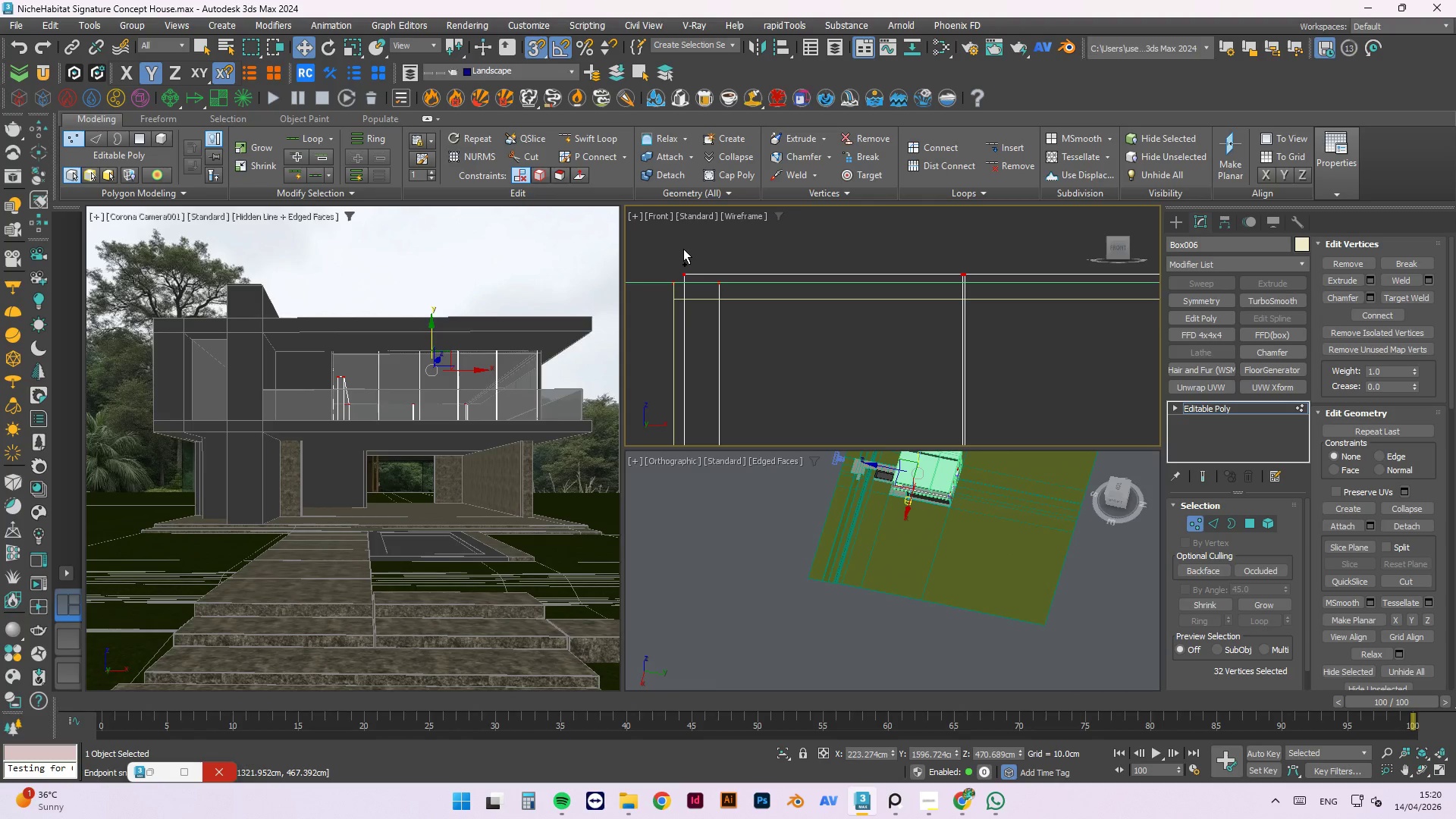 
scroll: coordinate [683, 249], scroll_direction: down, amount: 2.0
 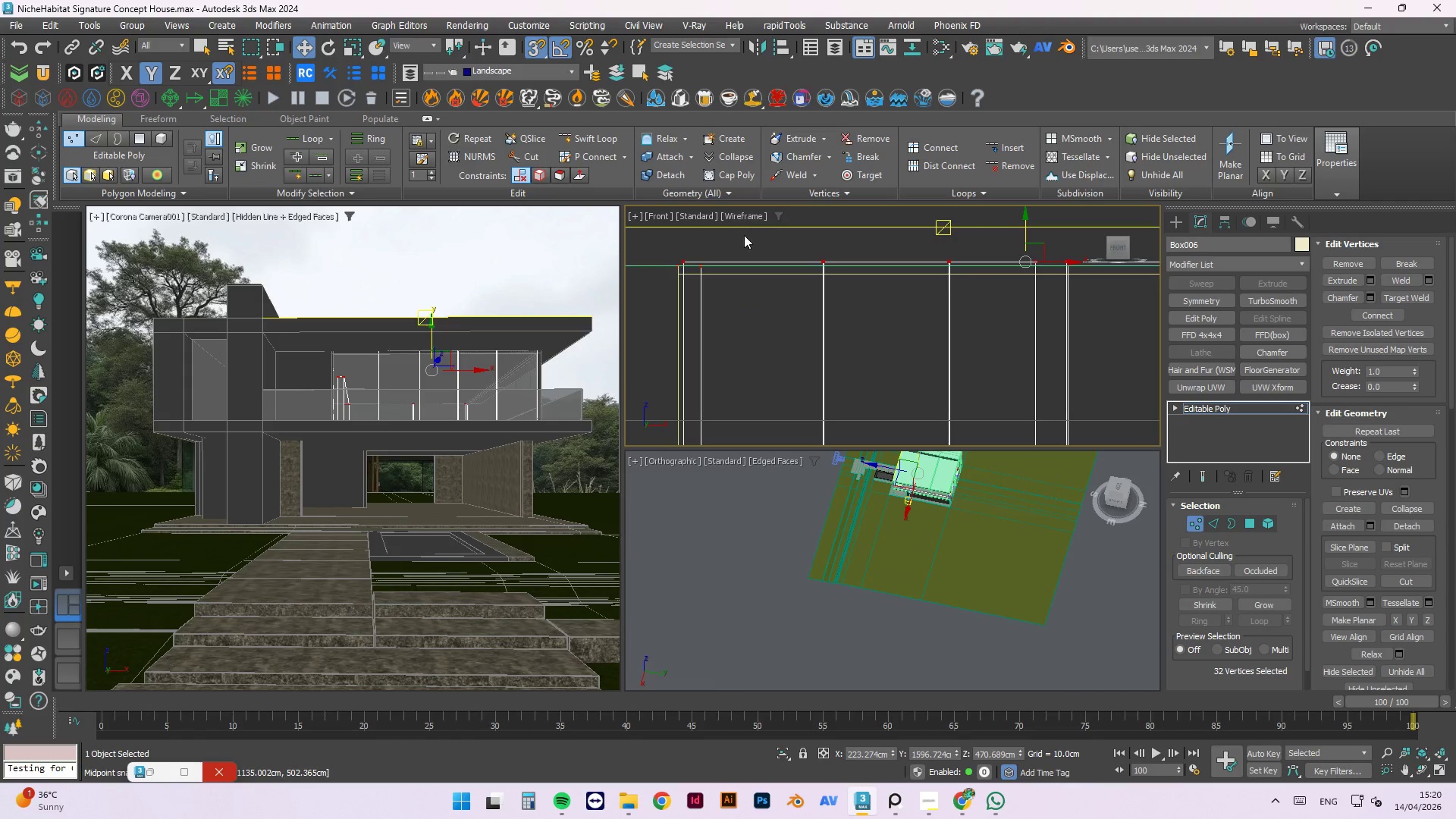 
left_click([735, 253])
 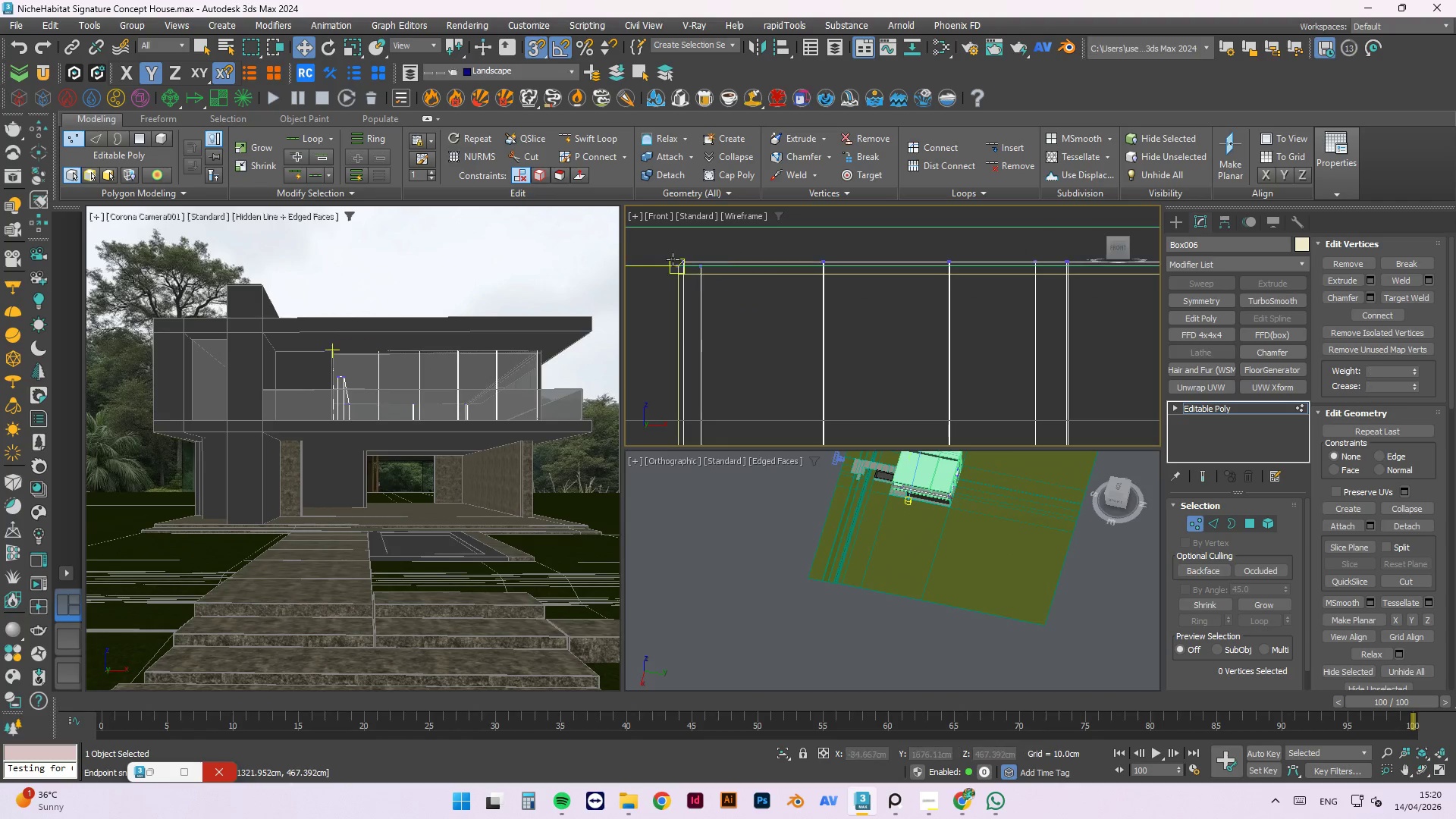 
scroll: coordinate [668, 259], scroll_direction: up, amount: 3.0
 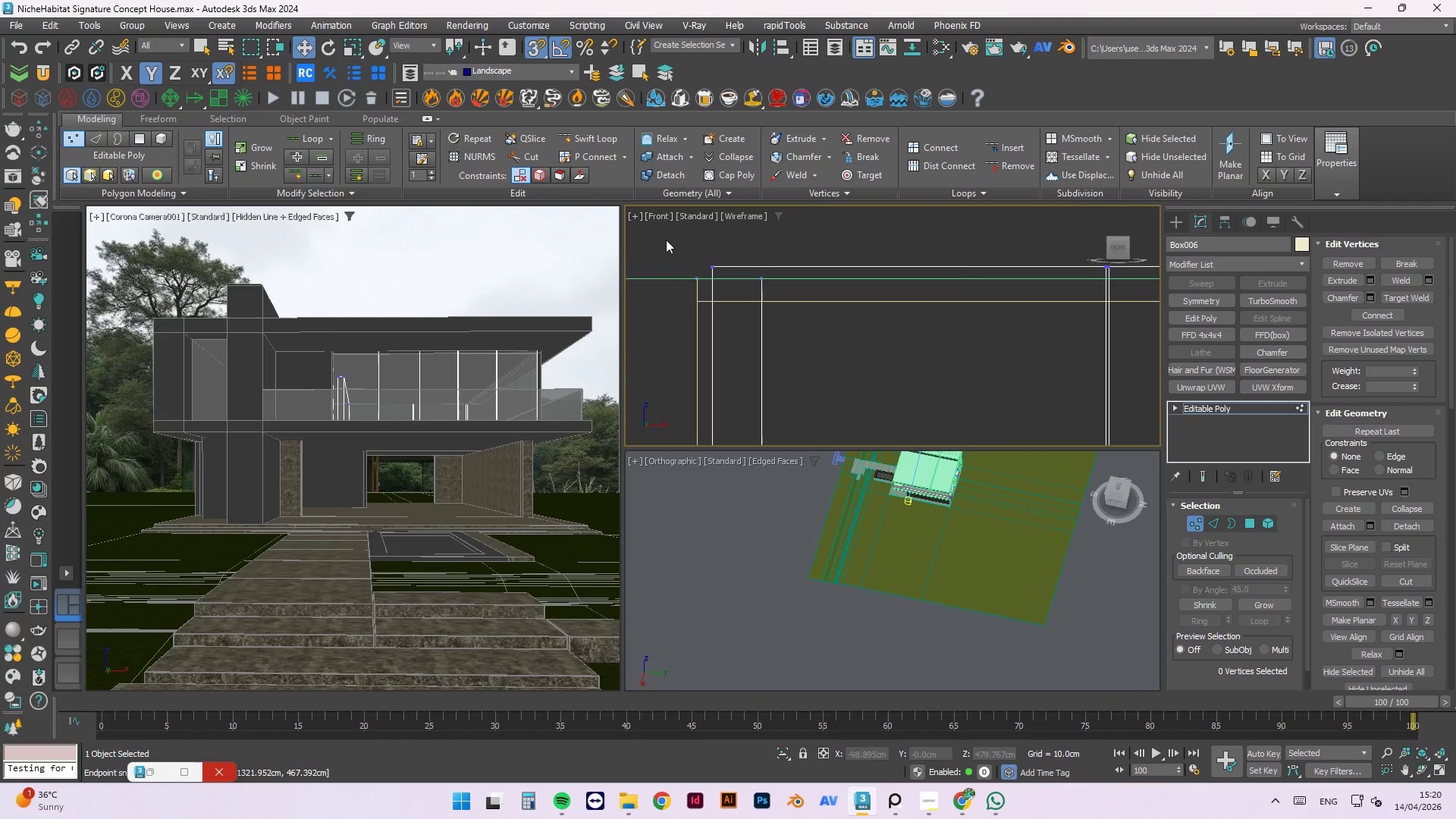 
scroll: coordinate [673, 274], scroll_direction: down, amount: 6.0
 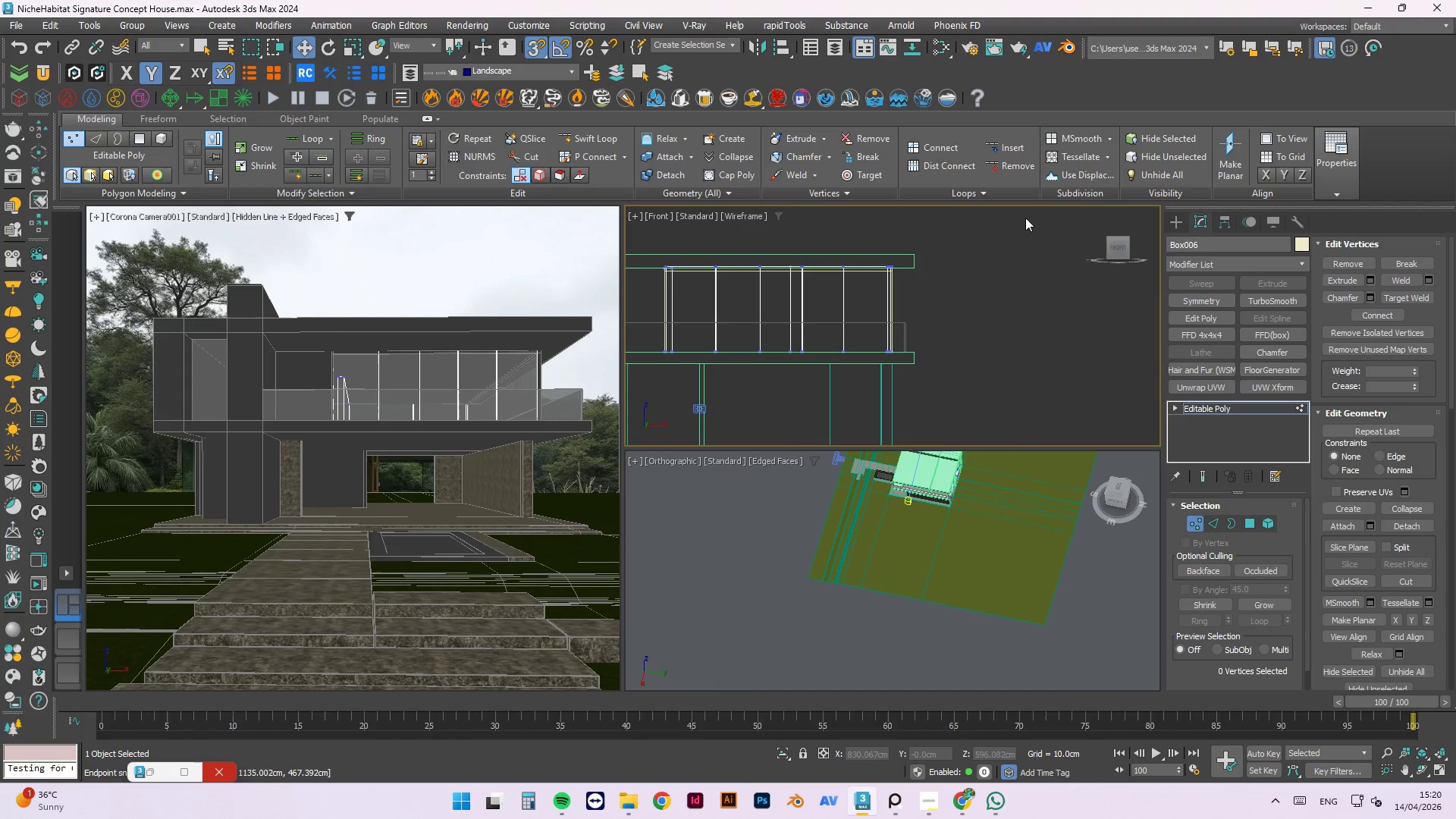 
left_click_drag(start_coordinate=[984, 233], to_coordinate=[607, 268])
 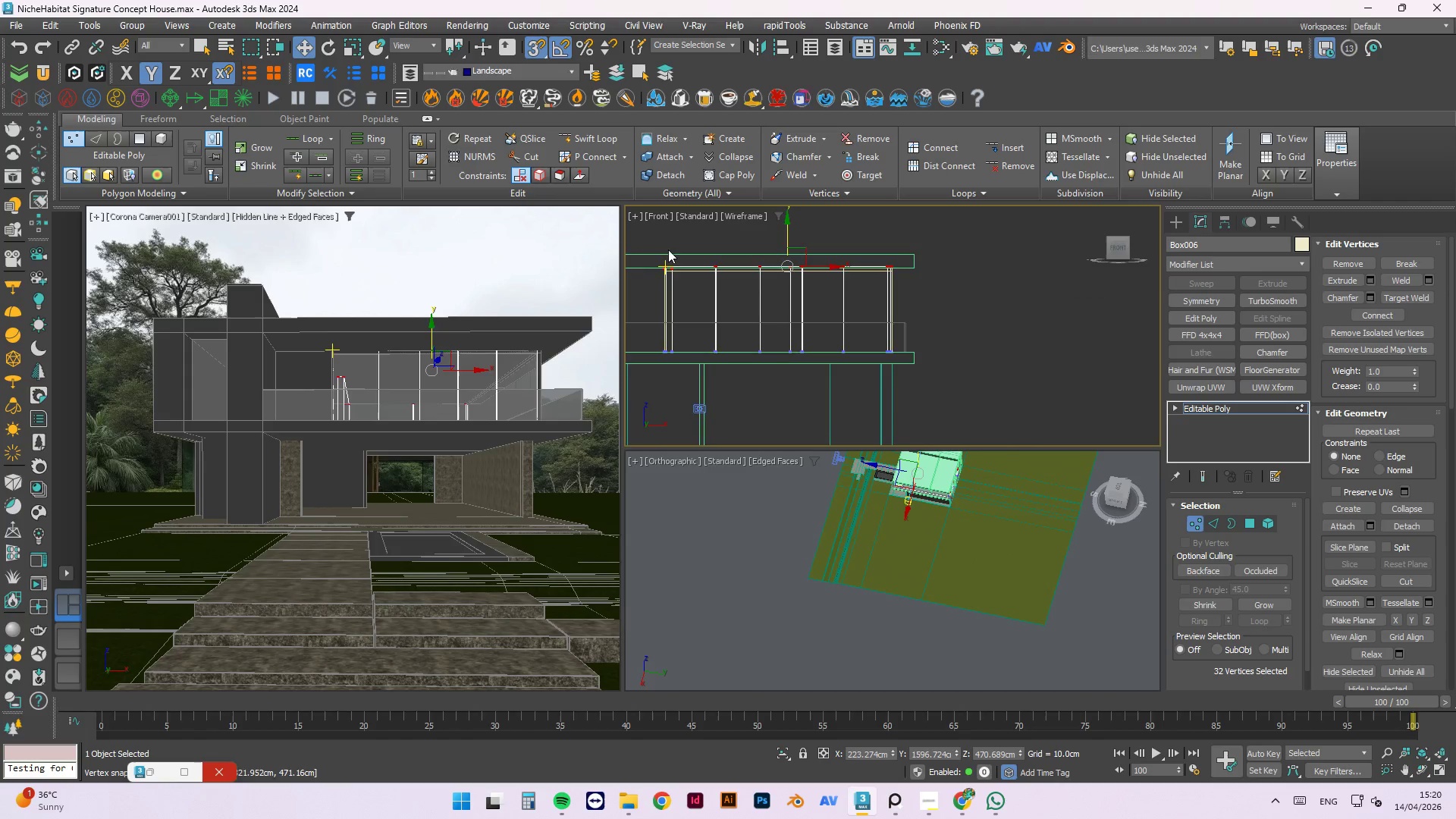 
scroll: coordinate [652, 302], scroll_direction: up, amount: 6.0
 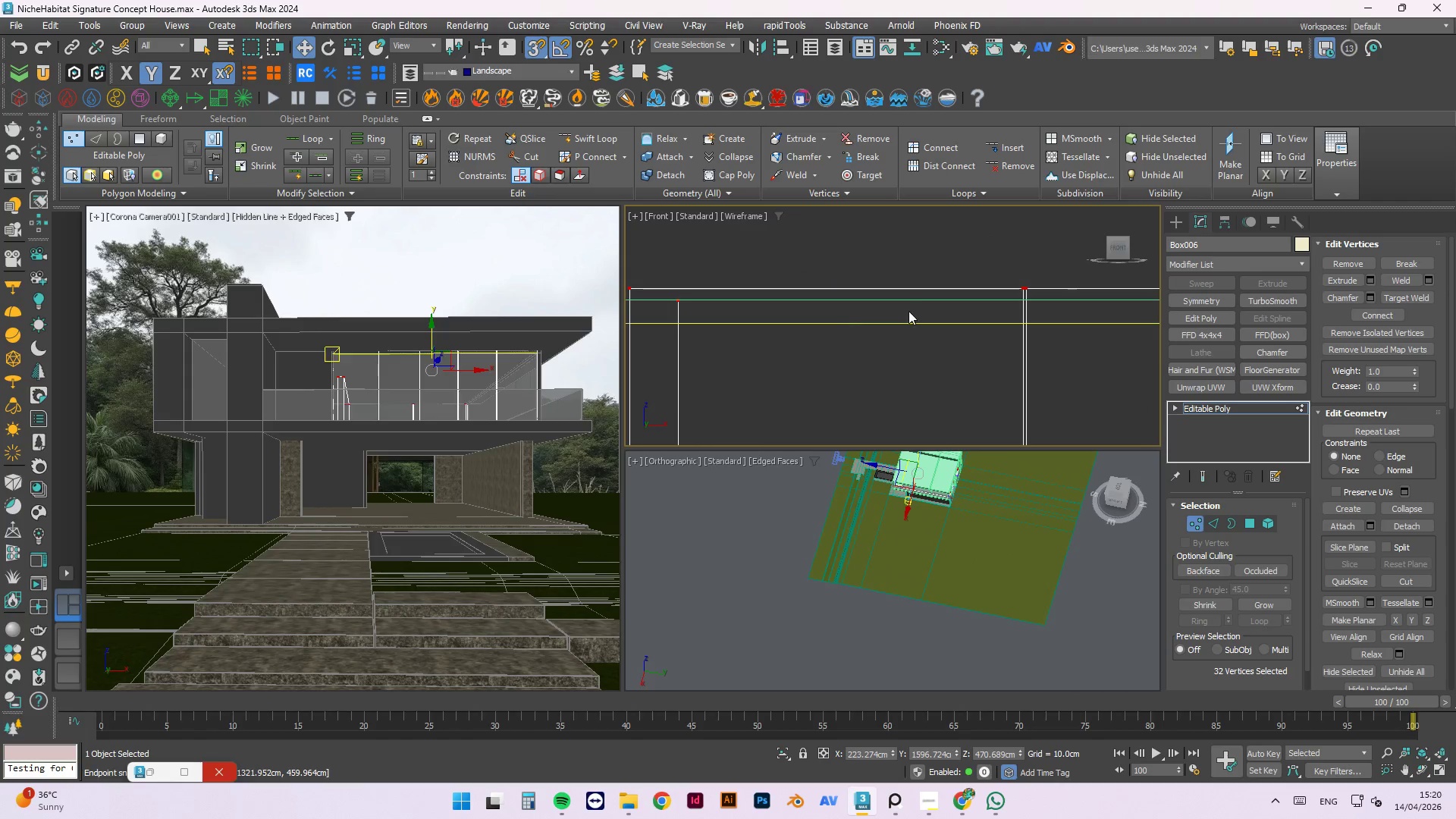 
scroll: coordinate [764, 291], scroll_direction: down, amount: 5.0
 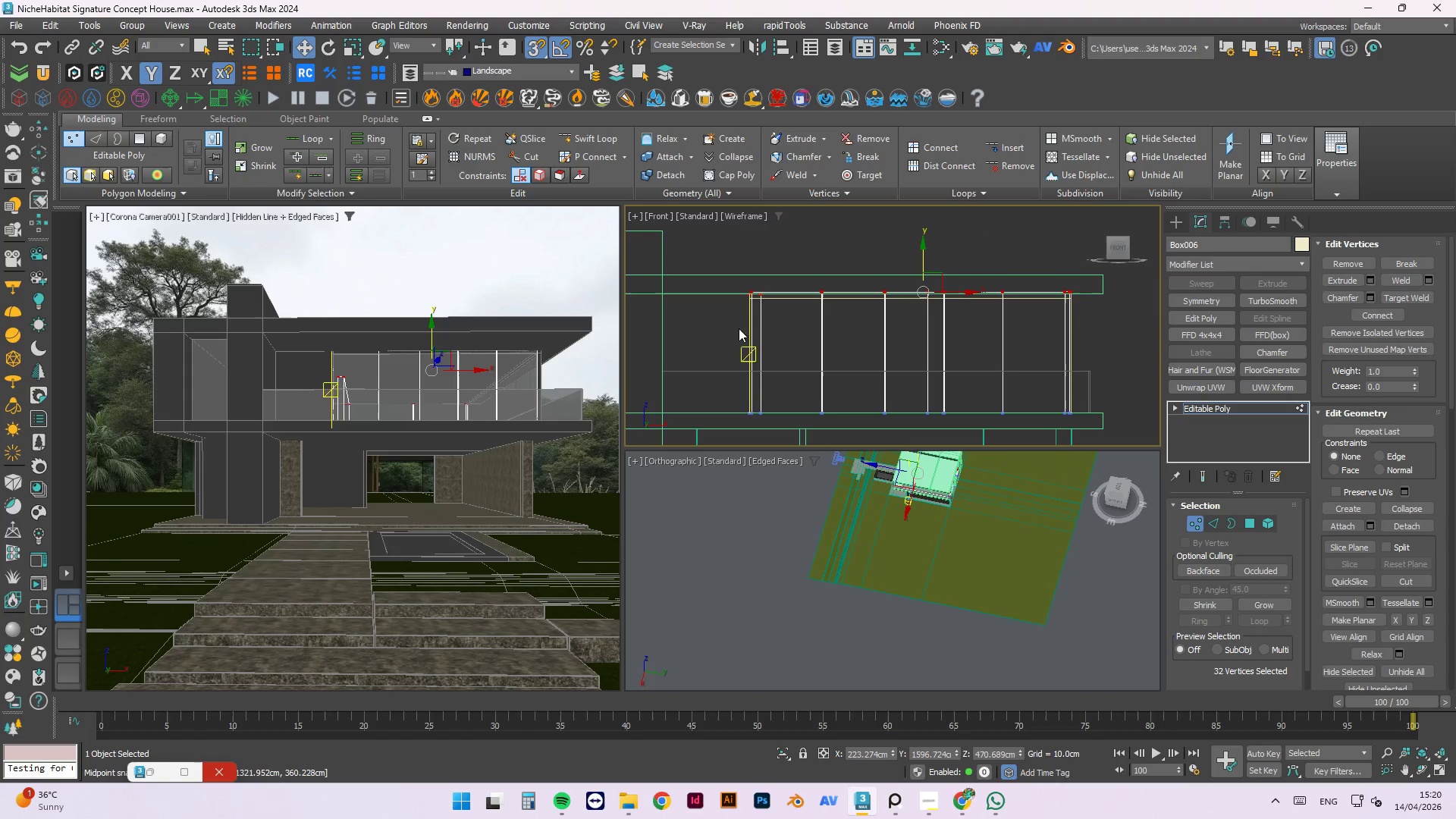 
key(Backquote)
 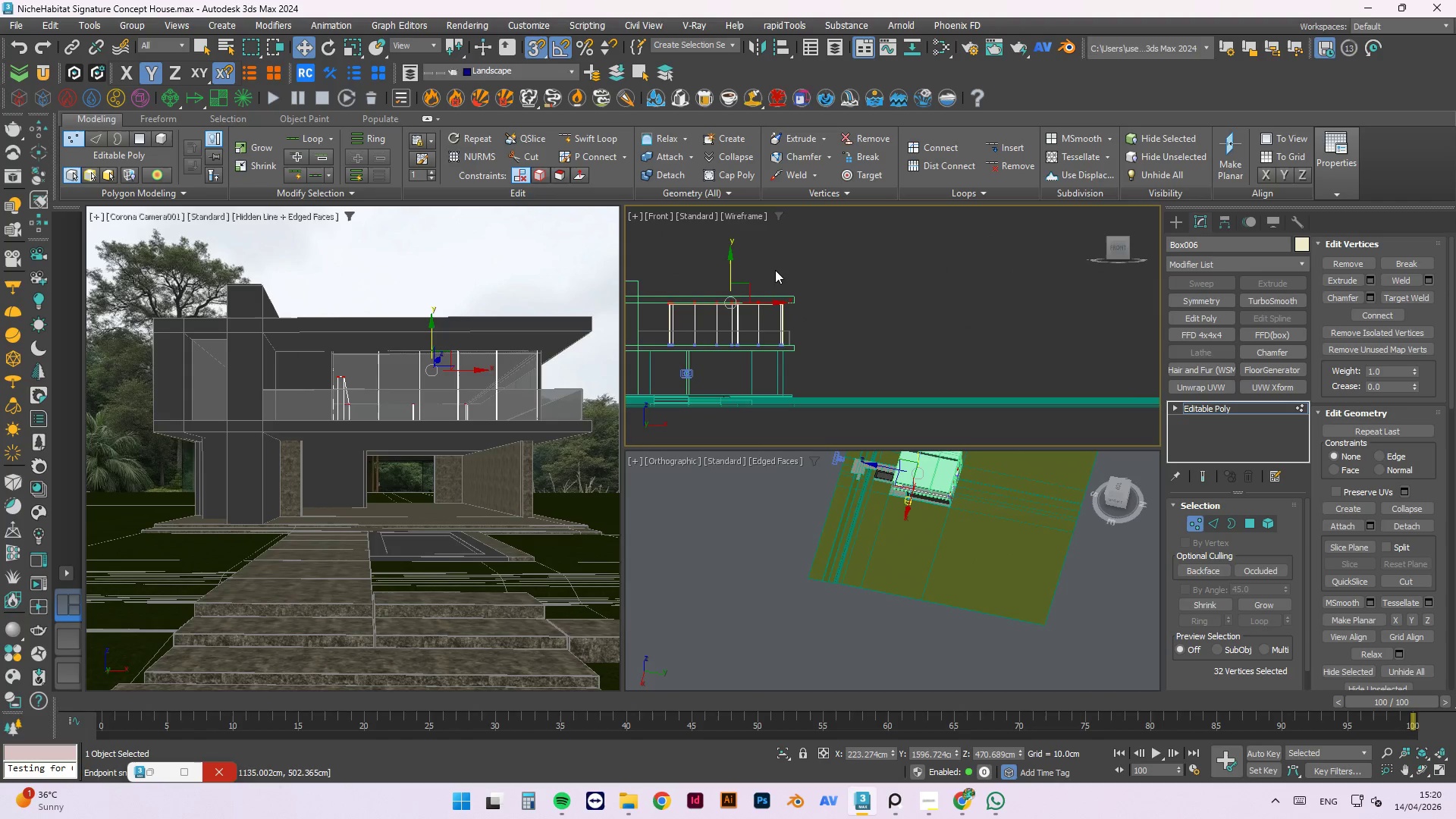 
scroll: coordinate [789, 318], scroll_direction: down, amount: 3.0
 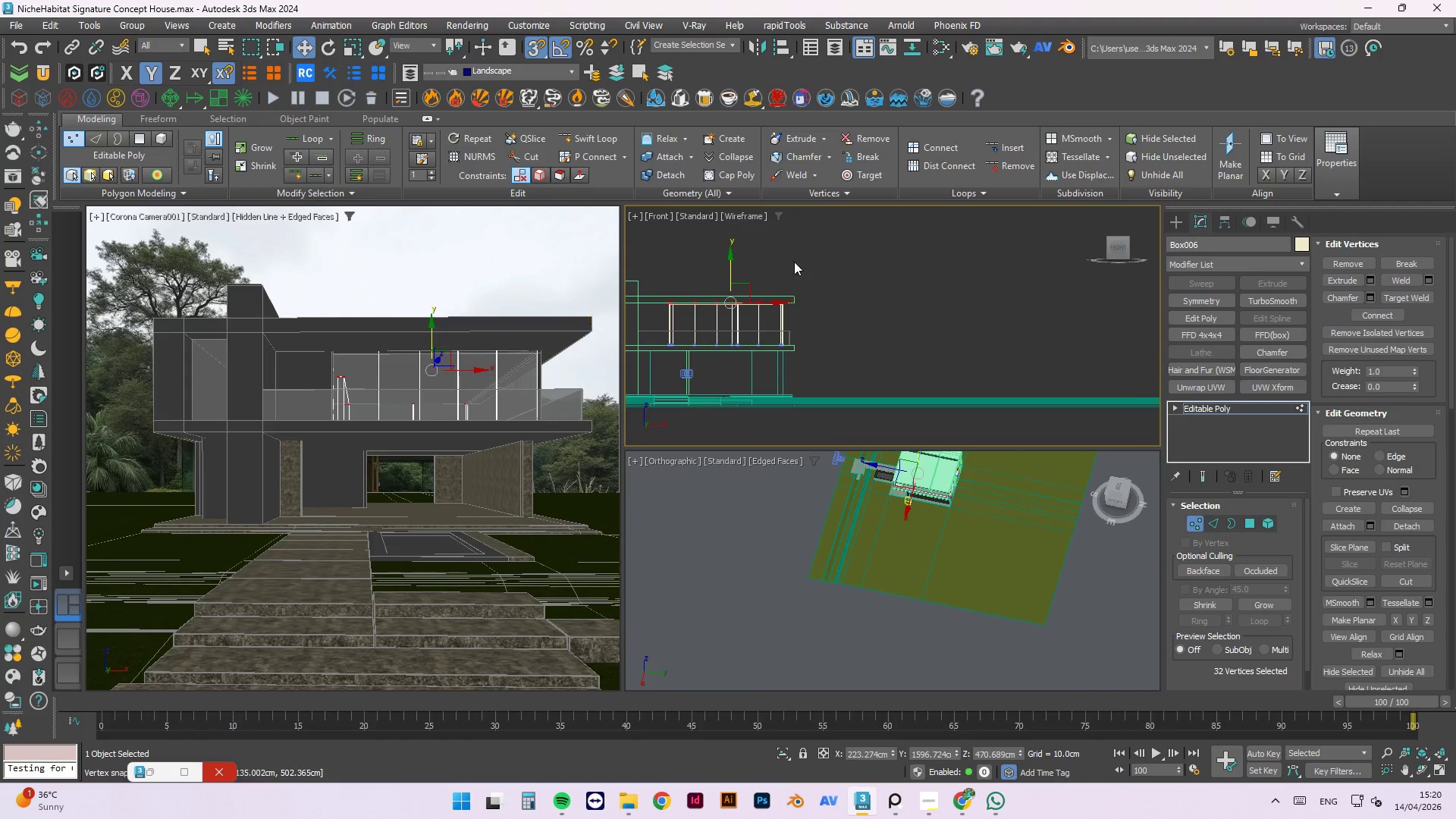 
left_click([776, 267])
 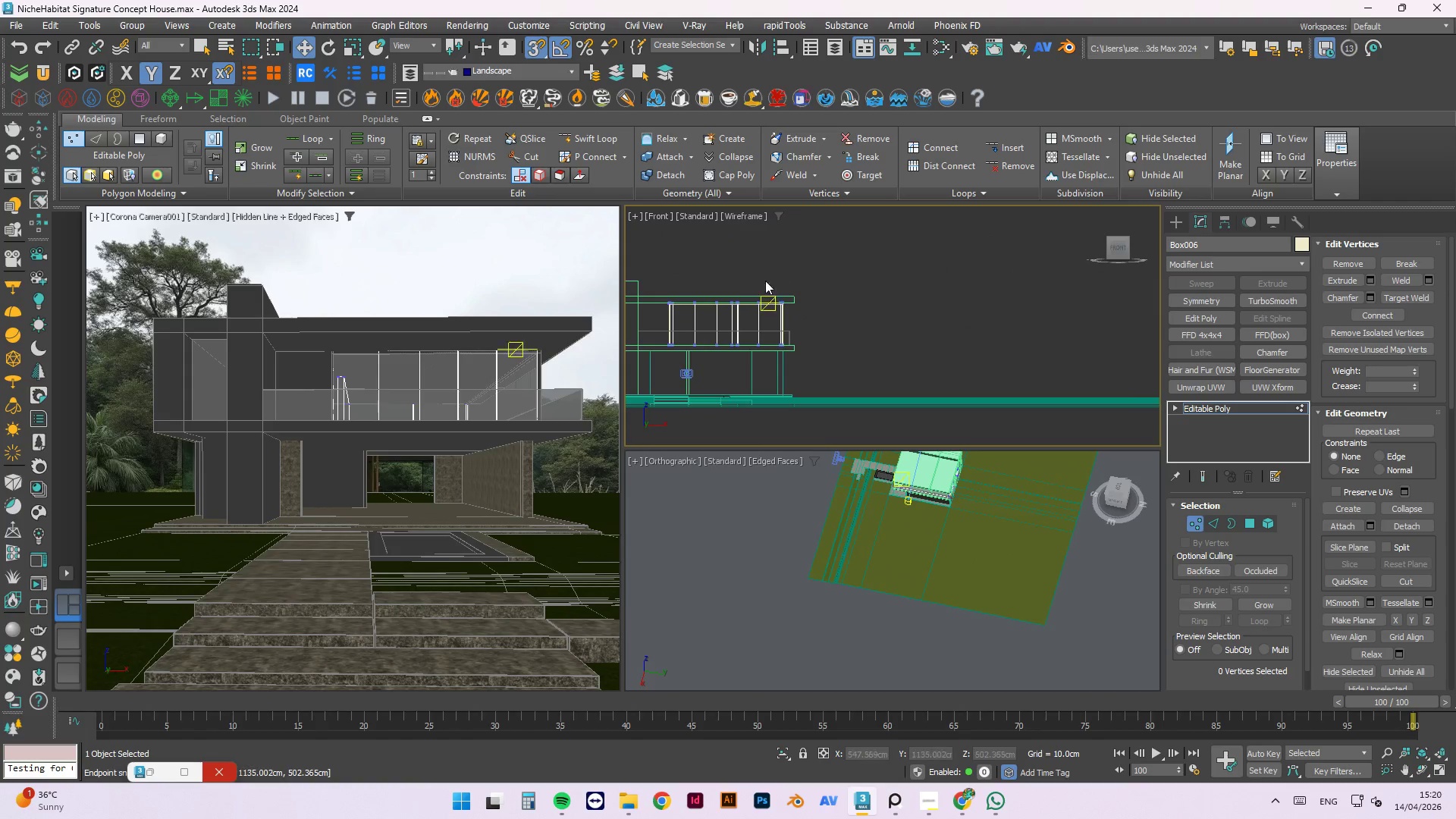 
scroll: coordinate [877, 305], scroll_direction: up, amount: 5.0
 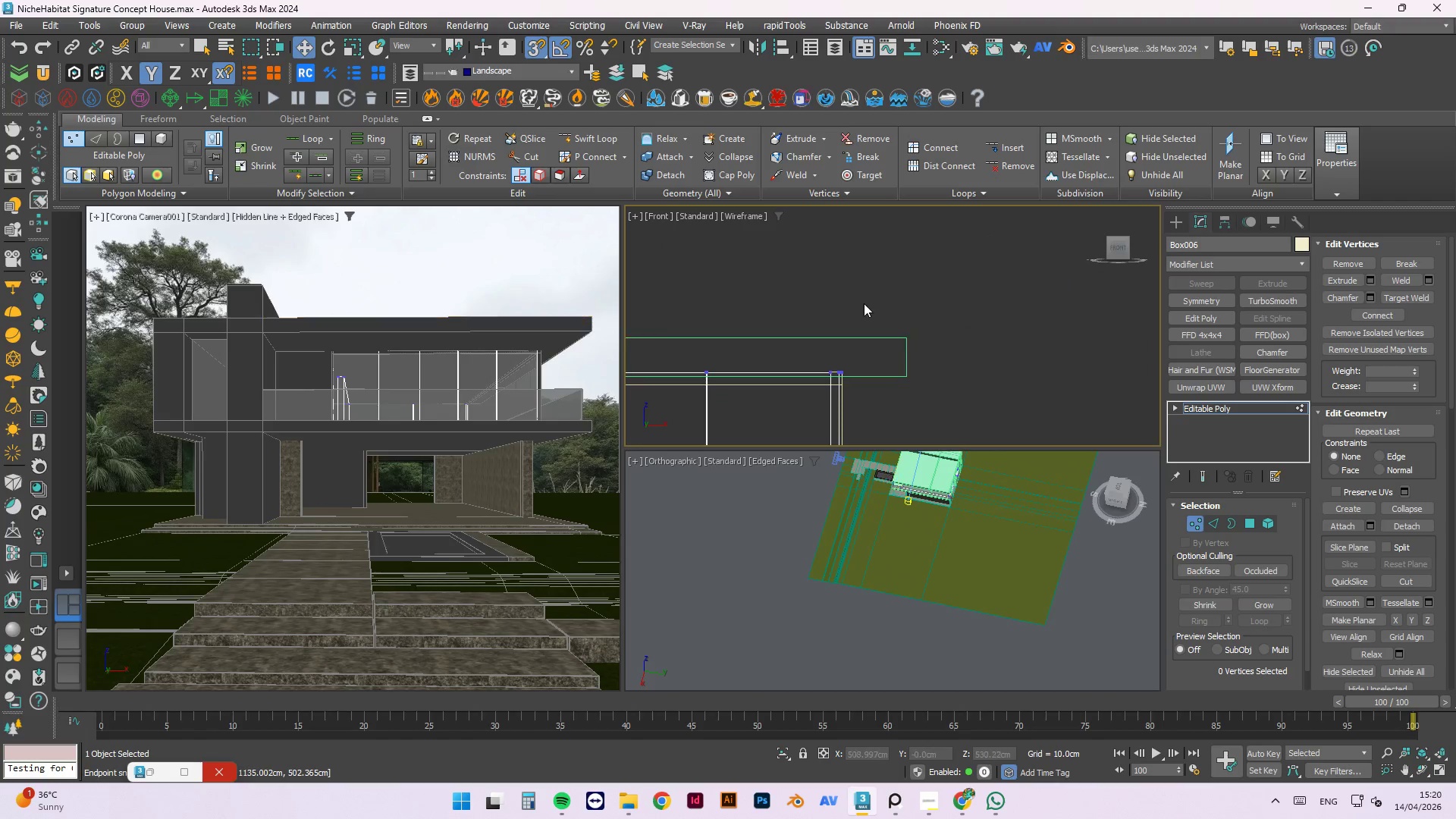 
left_click_drag(start_coordinate=[864, 288], to_coordinate=[787, 376])
 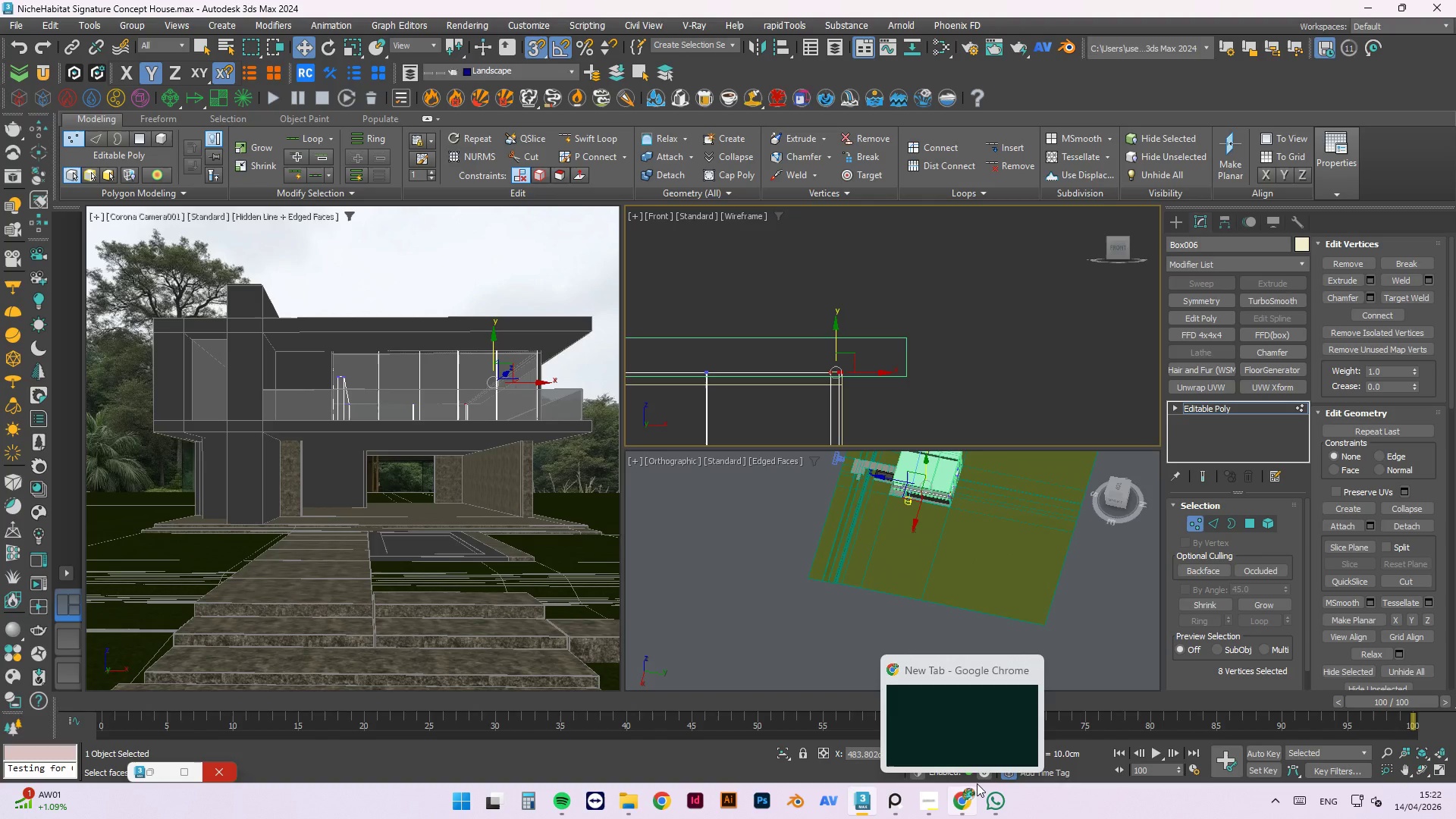 
wait(121.78)
 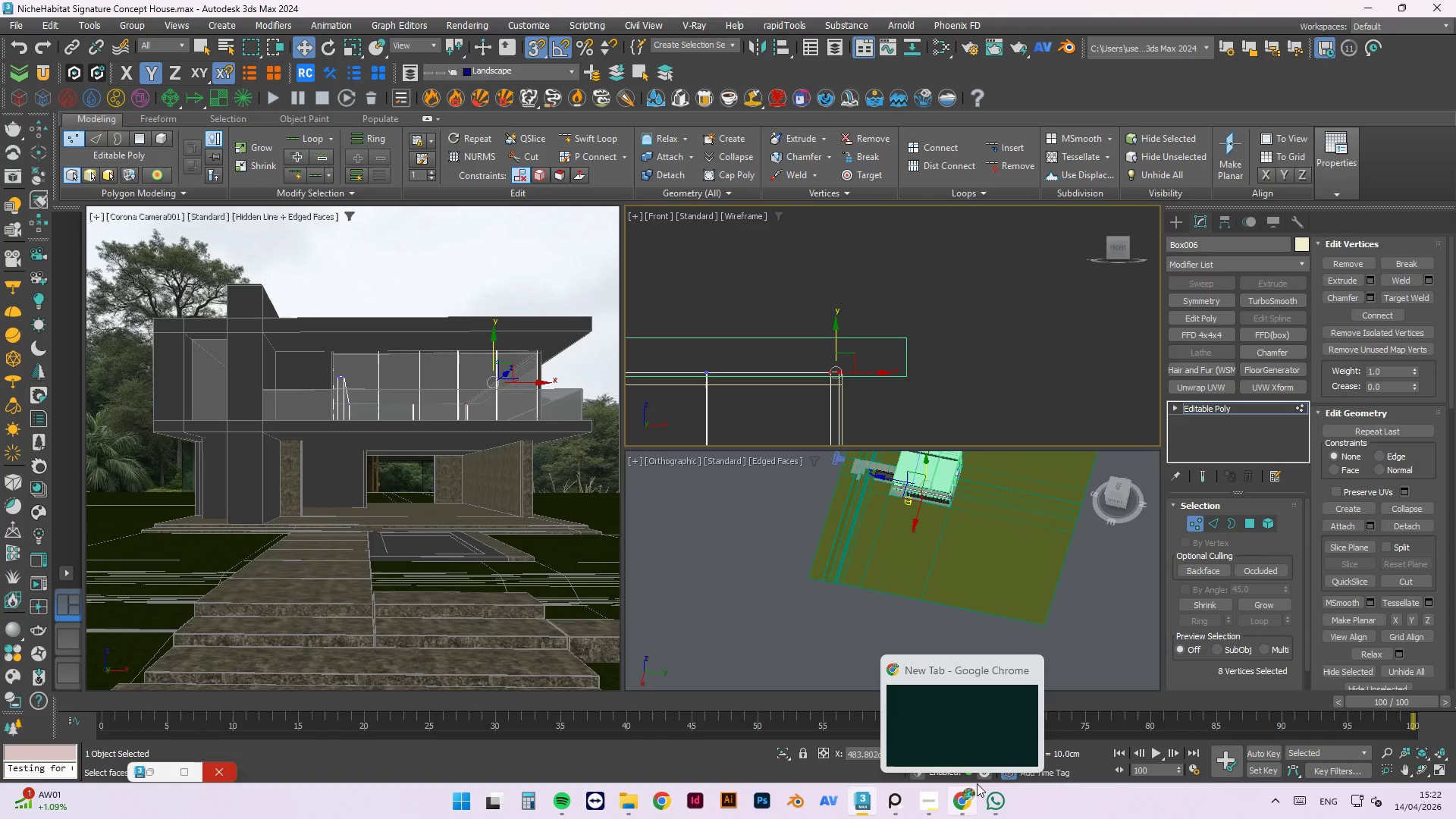 
left_click([990, 313])
 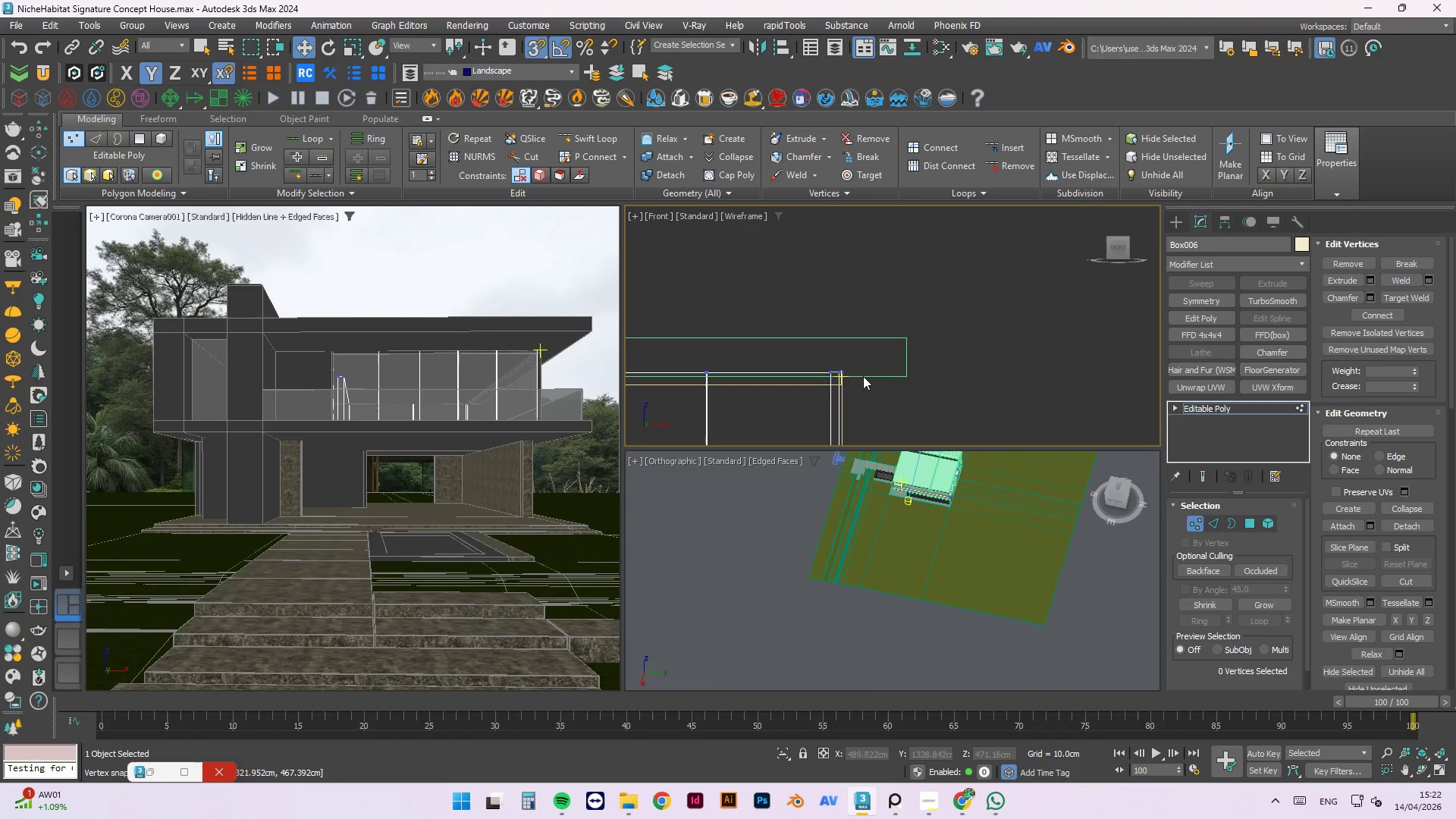 
left_click([965, 309])
 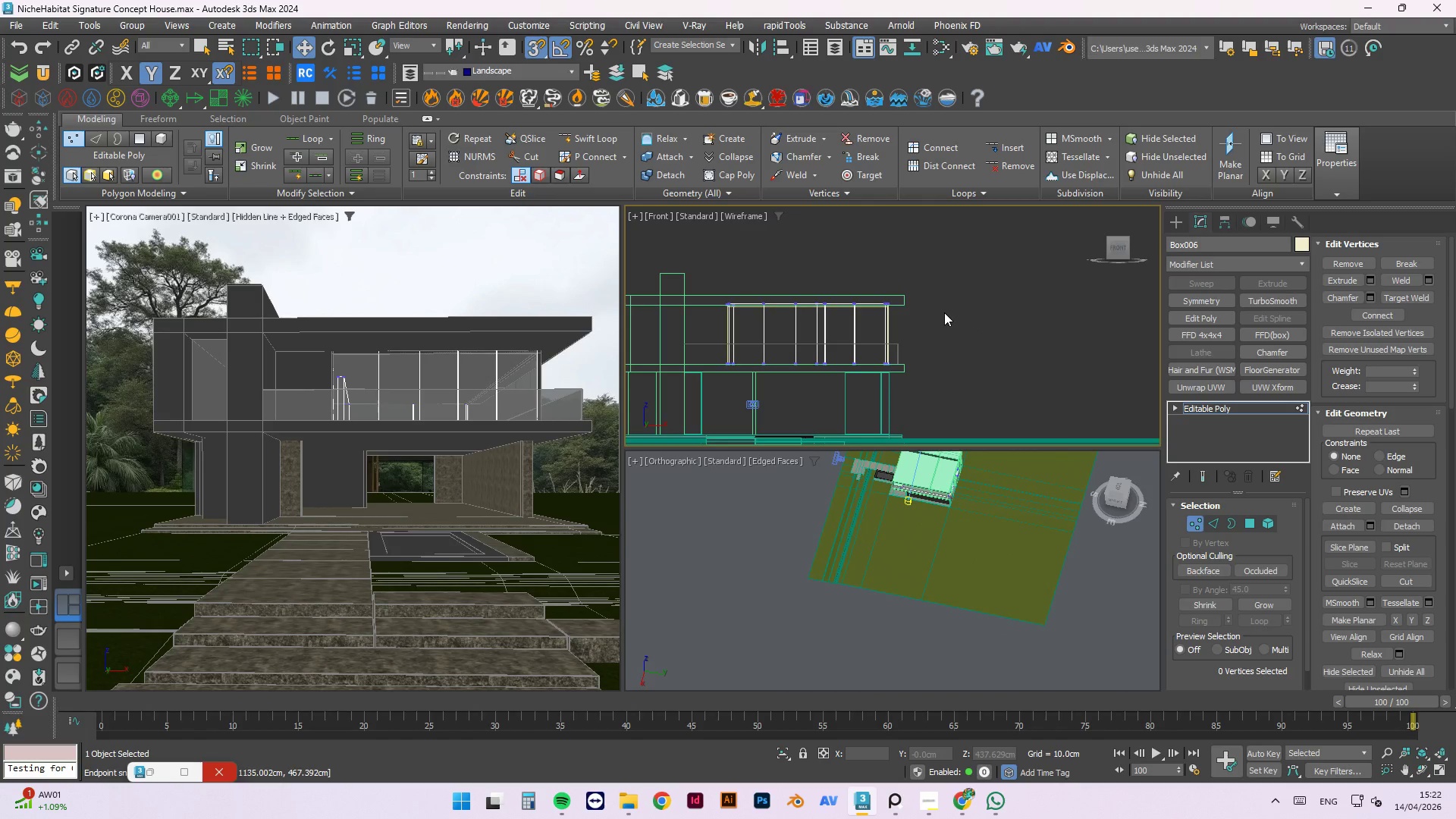 
scroll: coordinate [898, 290], scroll_direction: down, amount: 4.0
 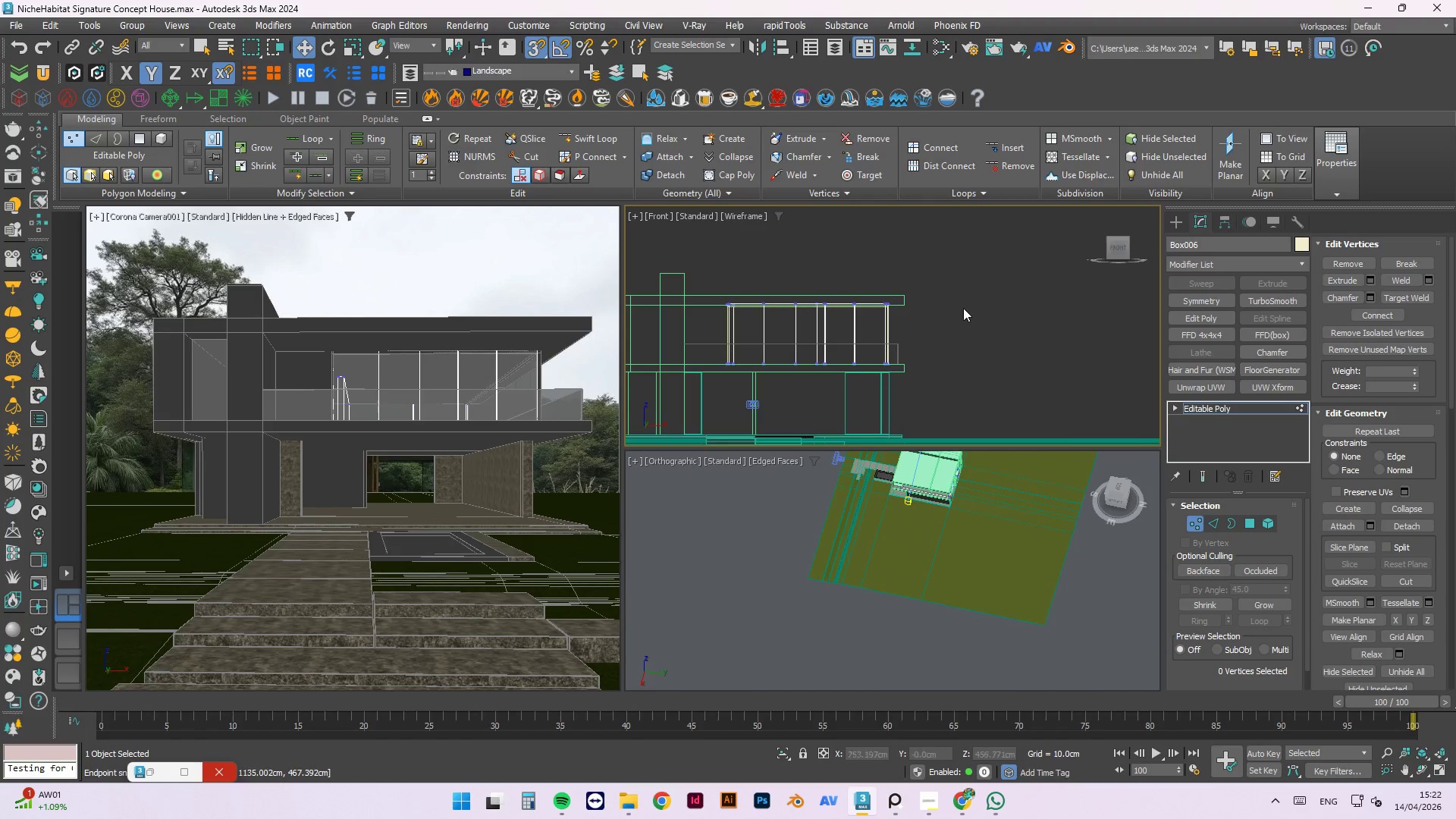 
key(F)
 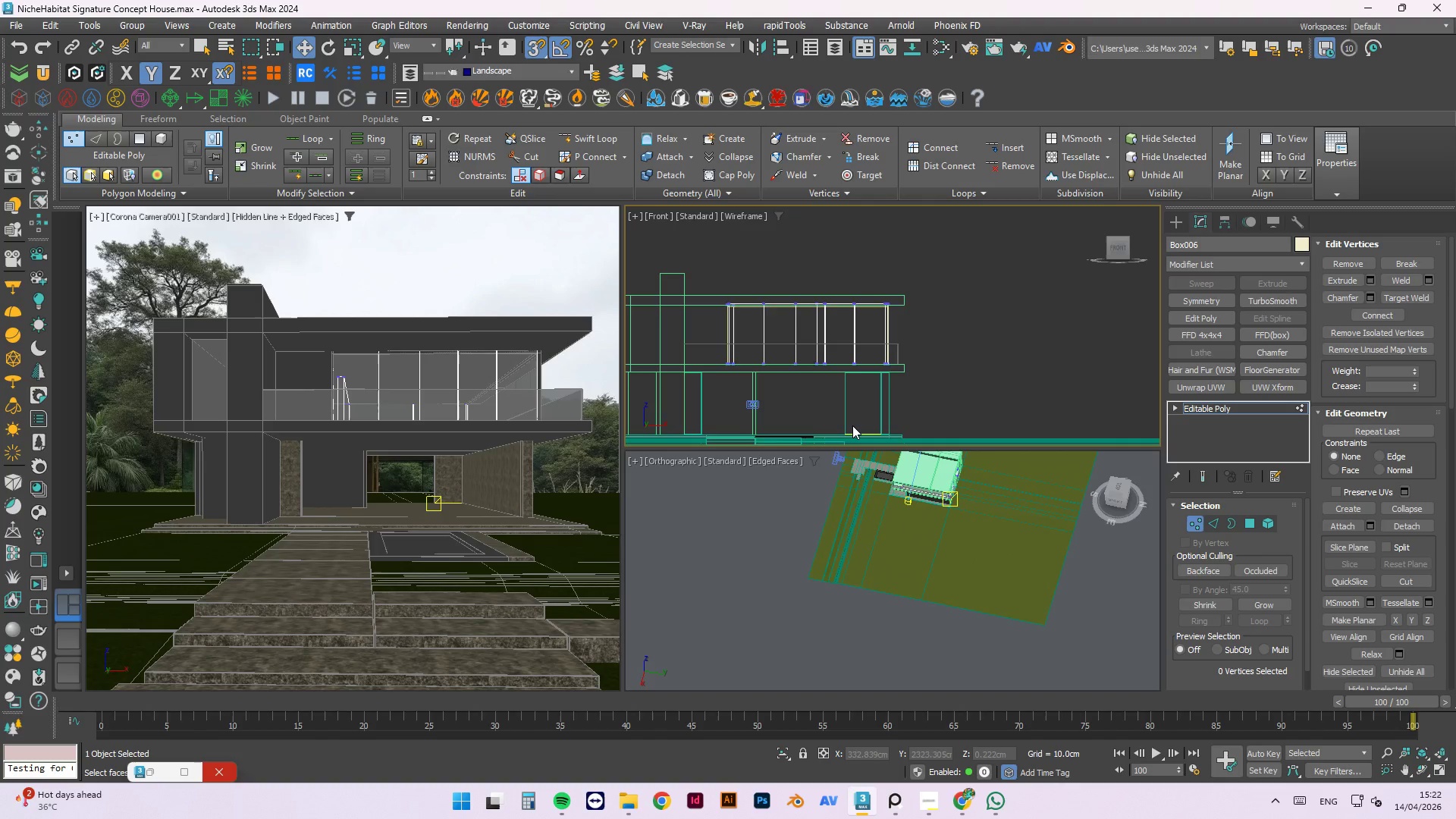 
wait(23.56)
 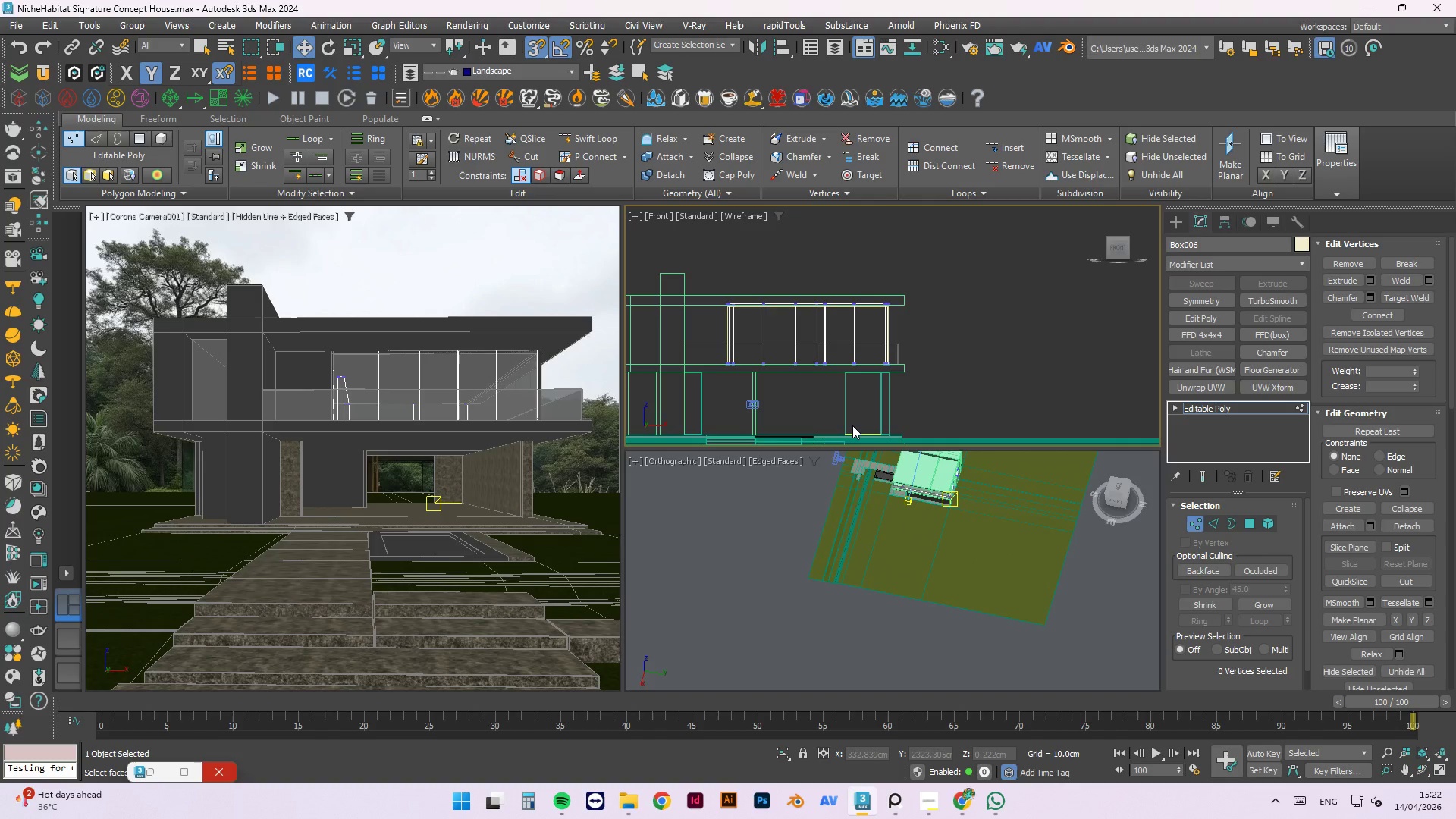 
scroll: coordinate [736, 277], scroll_direction: up, amount: 2.0
 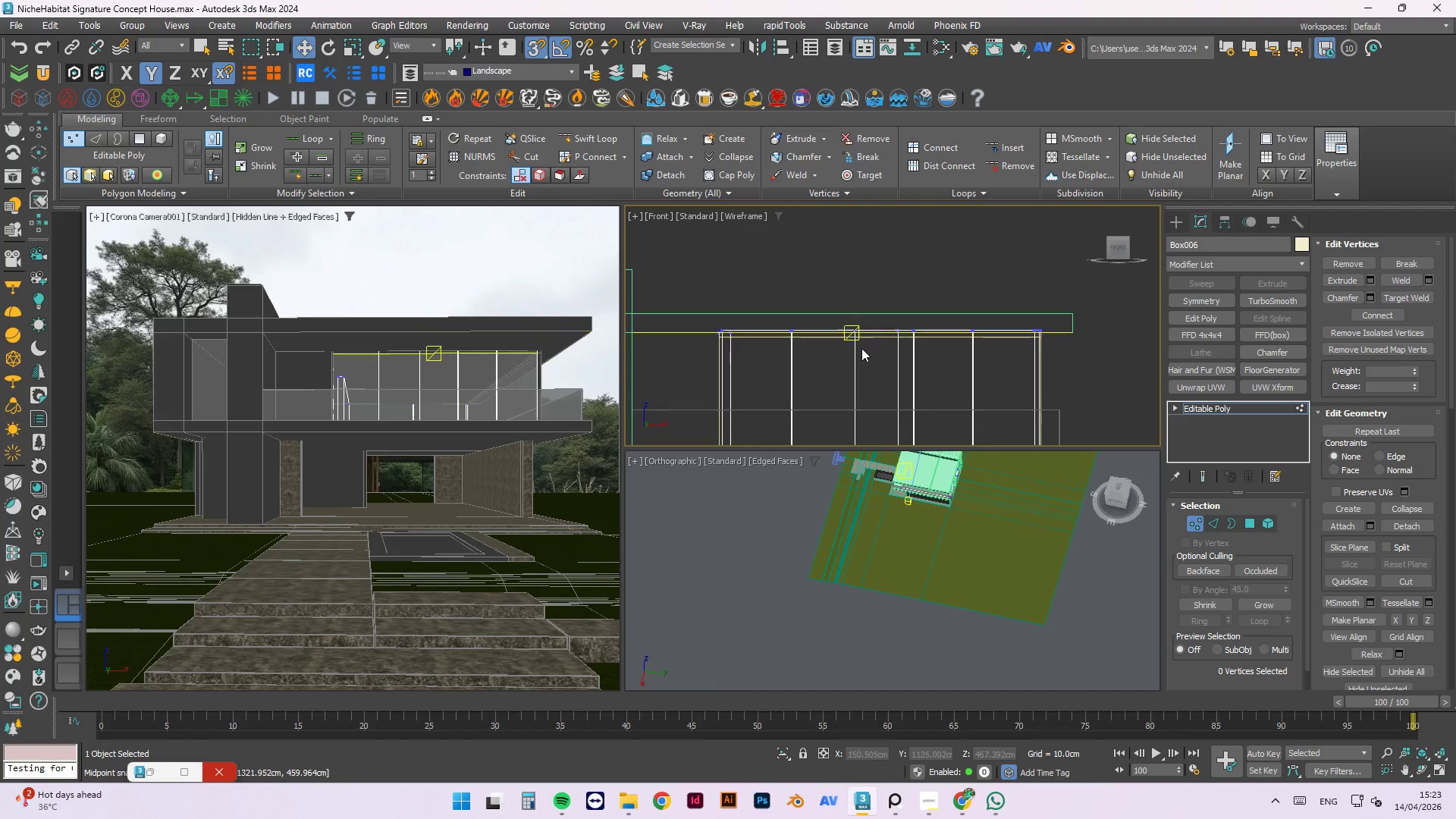 
scroll: coordinate [758, 341], scroll_direction: down, amount: 1.0
 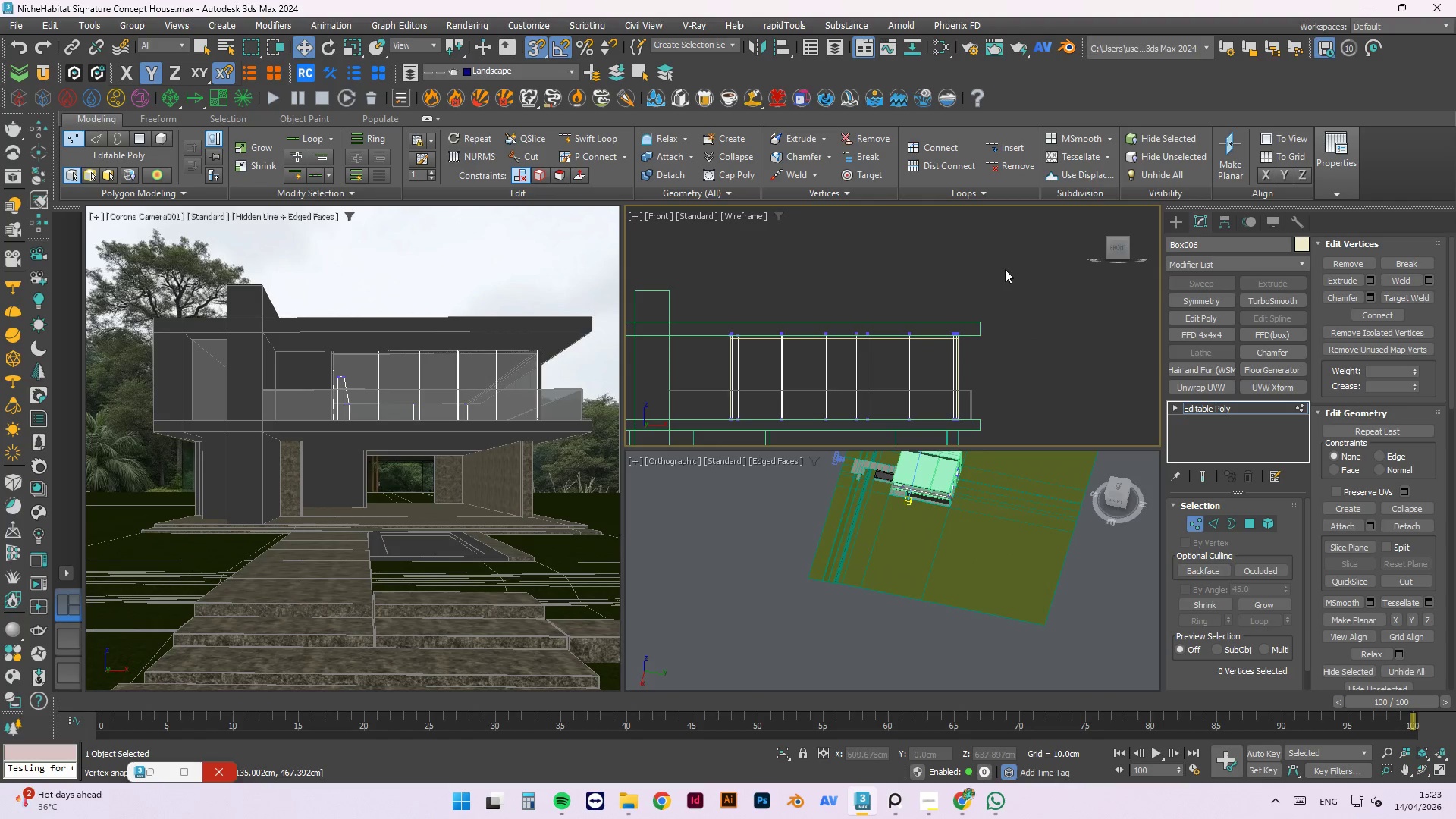 
left_click_drag(start_coordinate=[1006, 271], to_coordinate=[664, 380])
 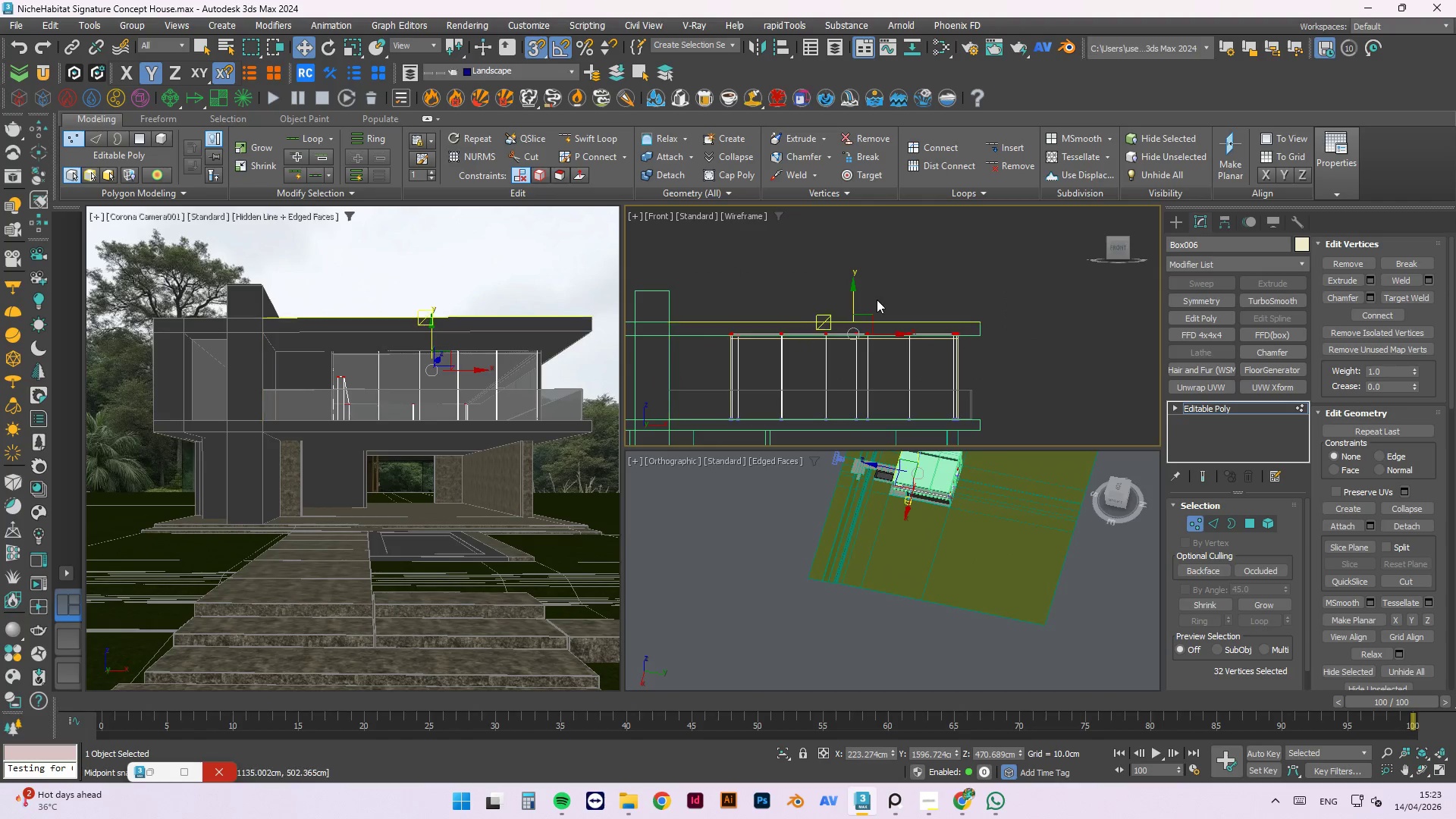 
scroll: coordinate [877, 300], scroll_direction: up, amount: 2.0
 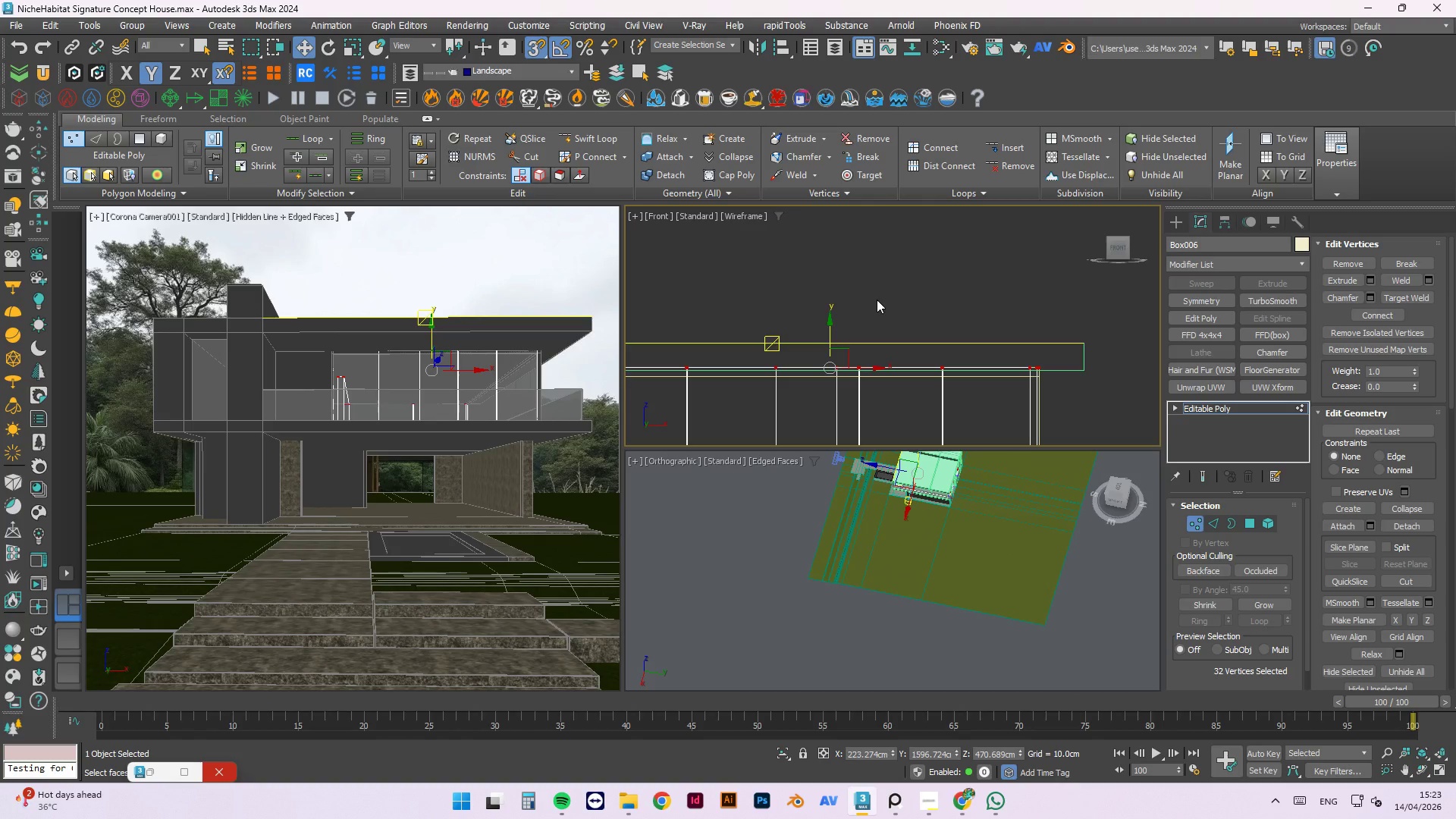 
wait(57.55)
 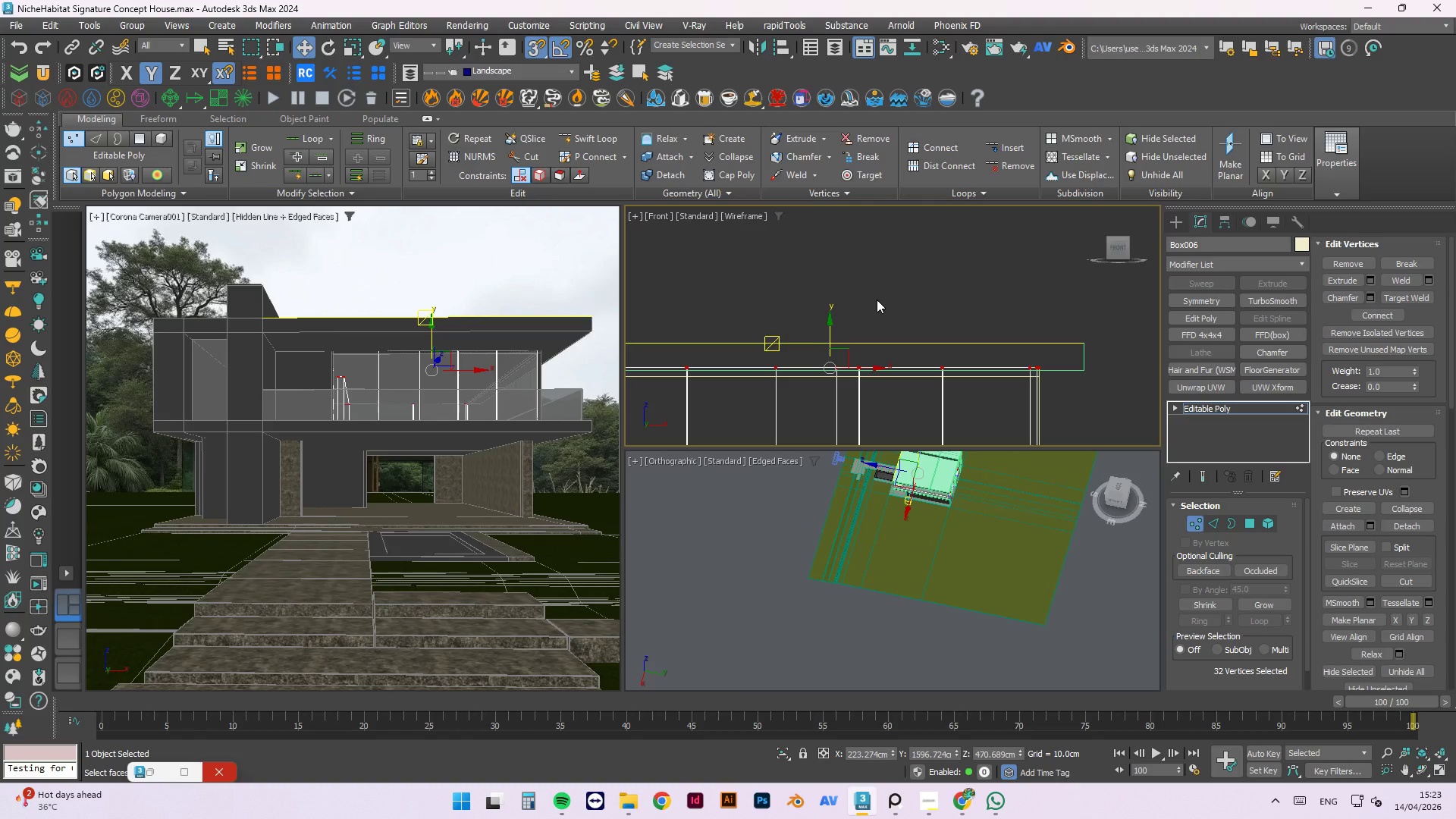 
scroll: coordinate [798, 312], scroll_direction: down, amount: 1.0
 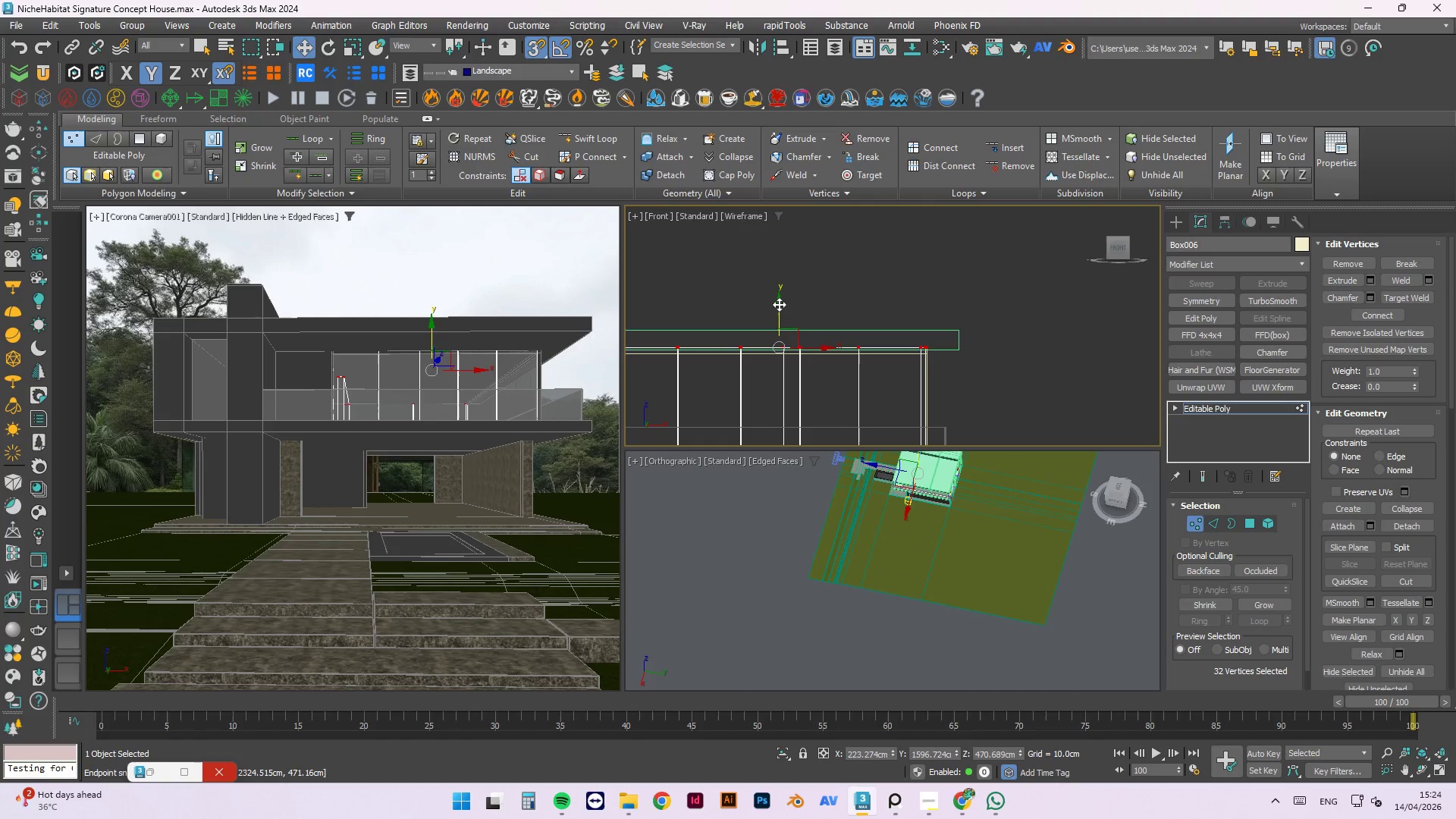 
left_click_drag(start_coordinate=[778, 303], to_coordinate=[945, 345])
 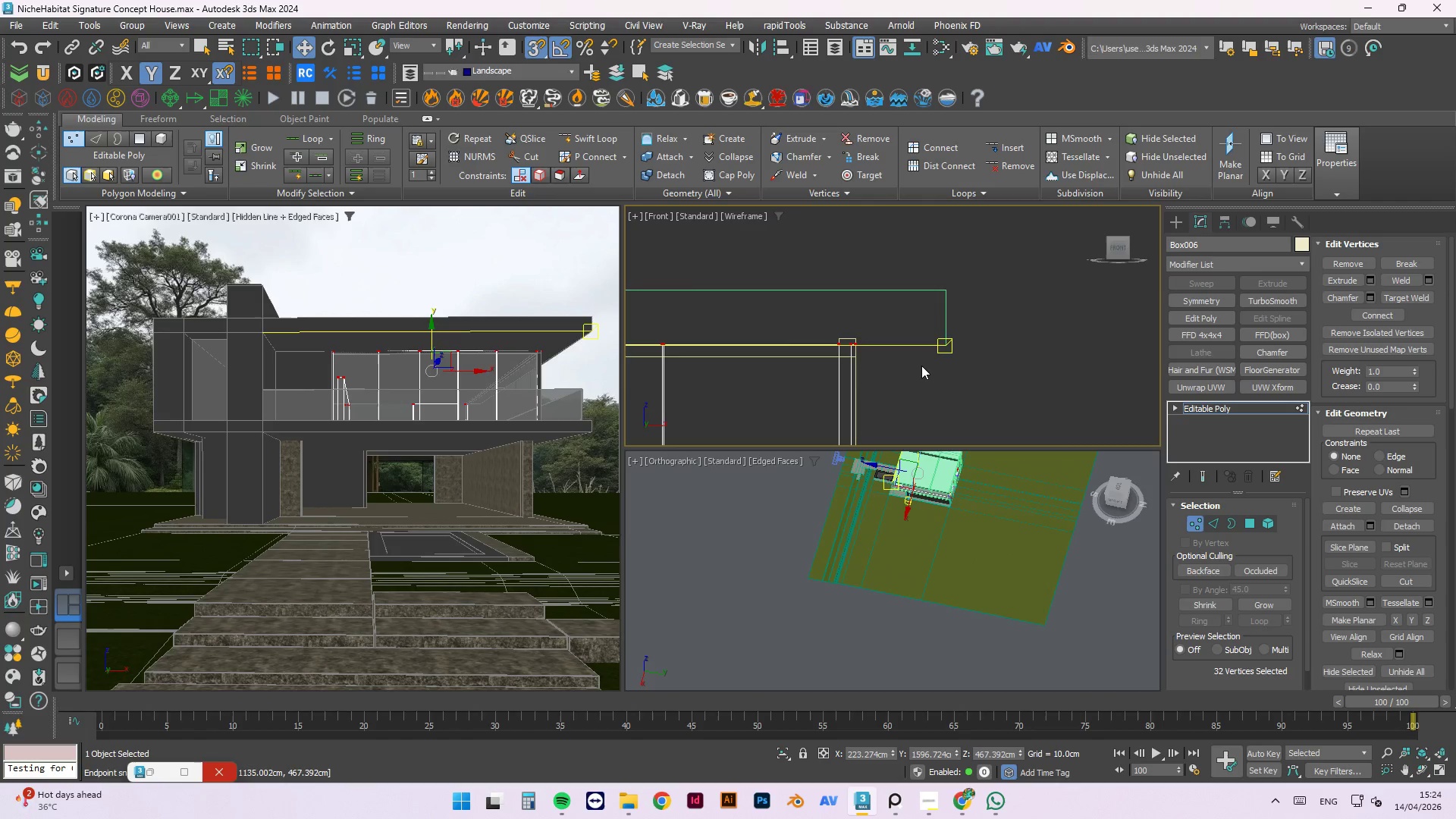 
scroll: coordinate [962, 353], scroll_direction: up, amount: 3.0
 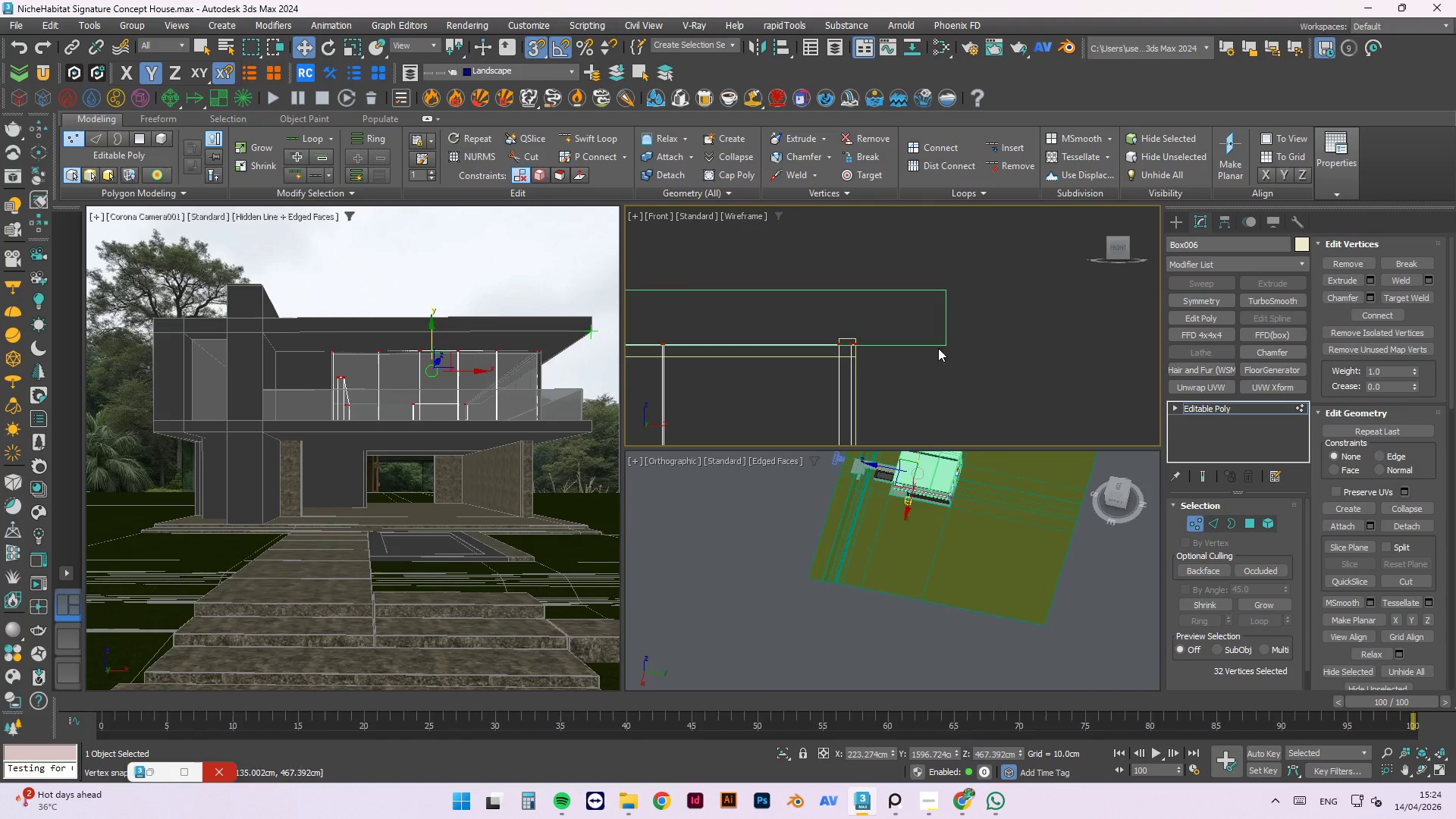 
left_click([921, 366])
 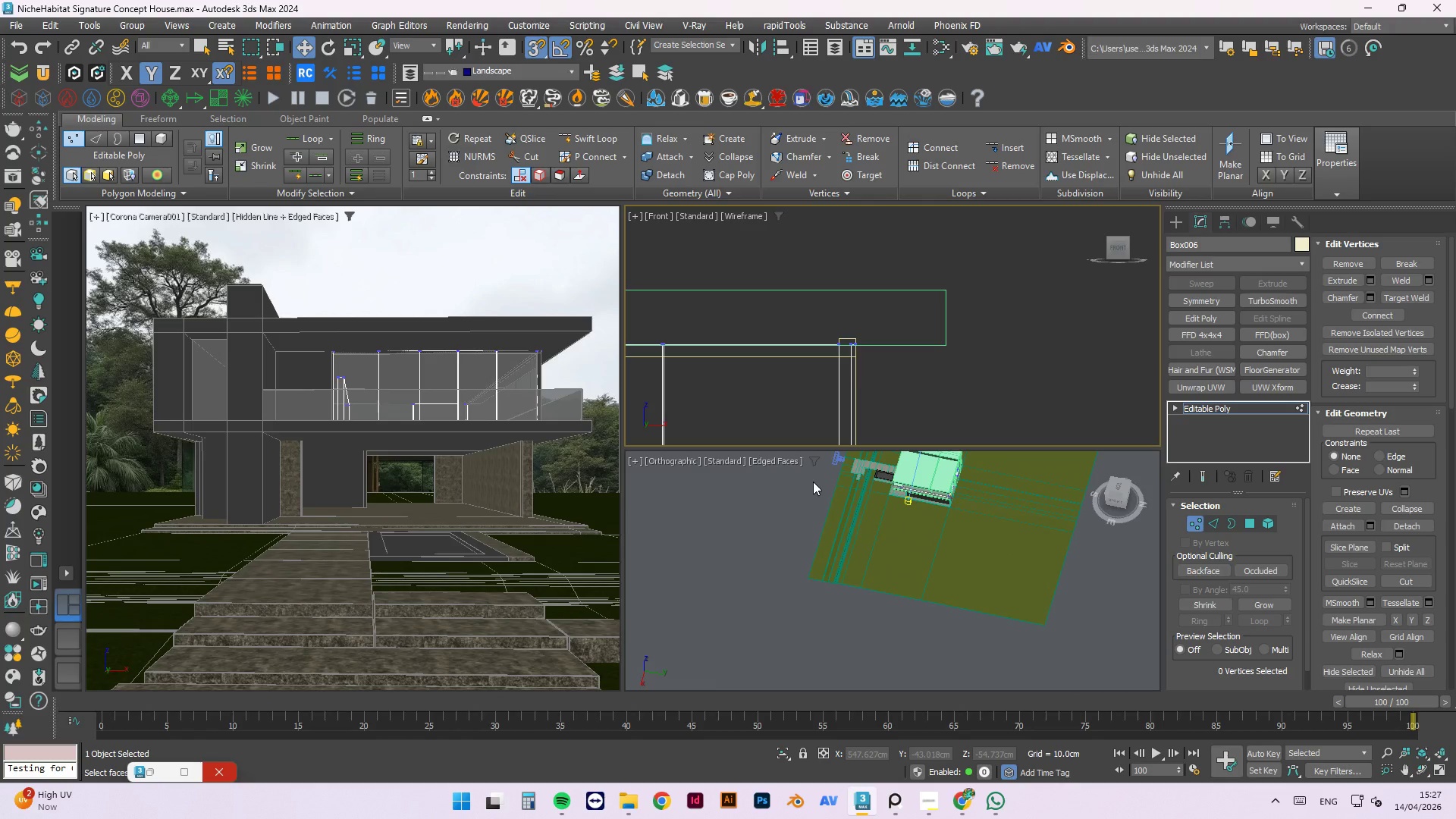 
wait(181.53)
 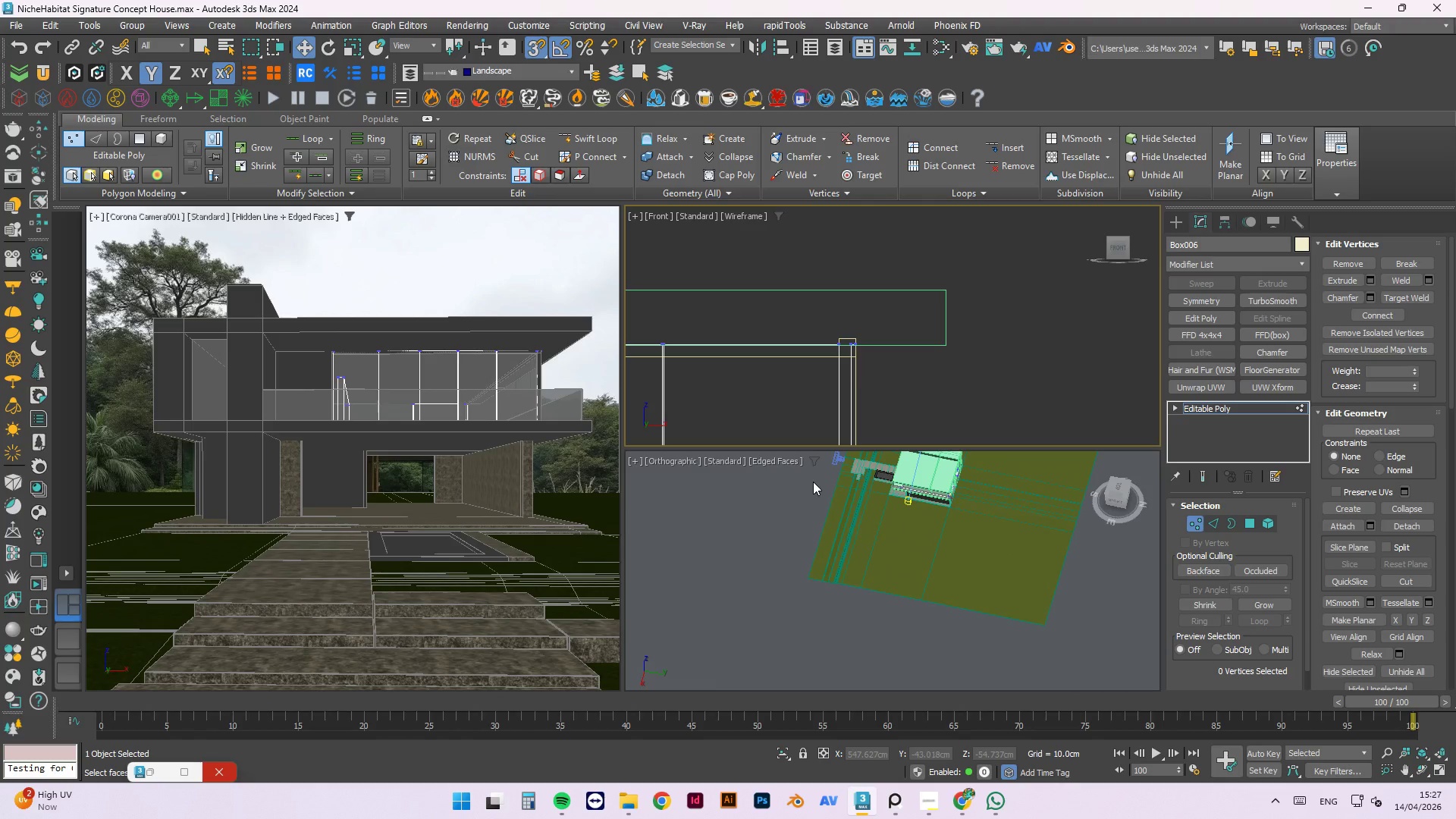 
left_click([1068, 384])
 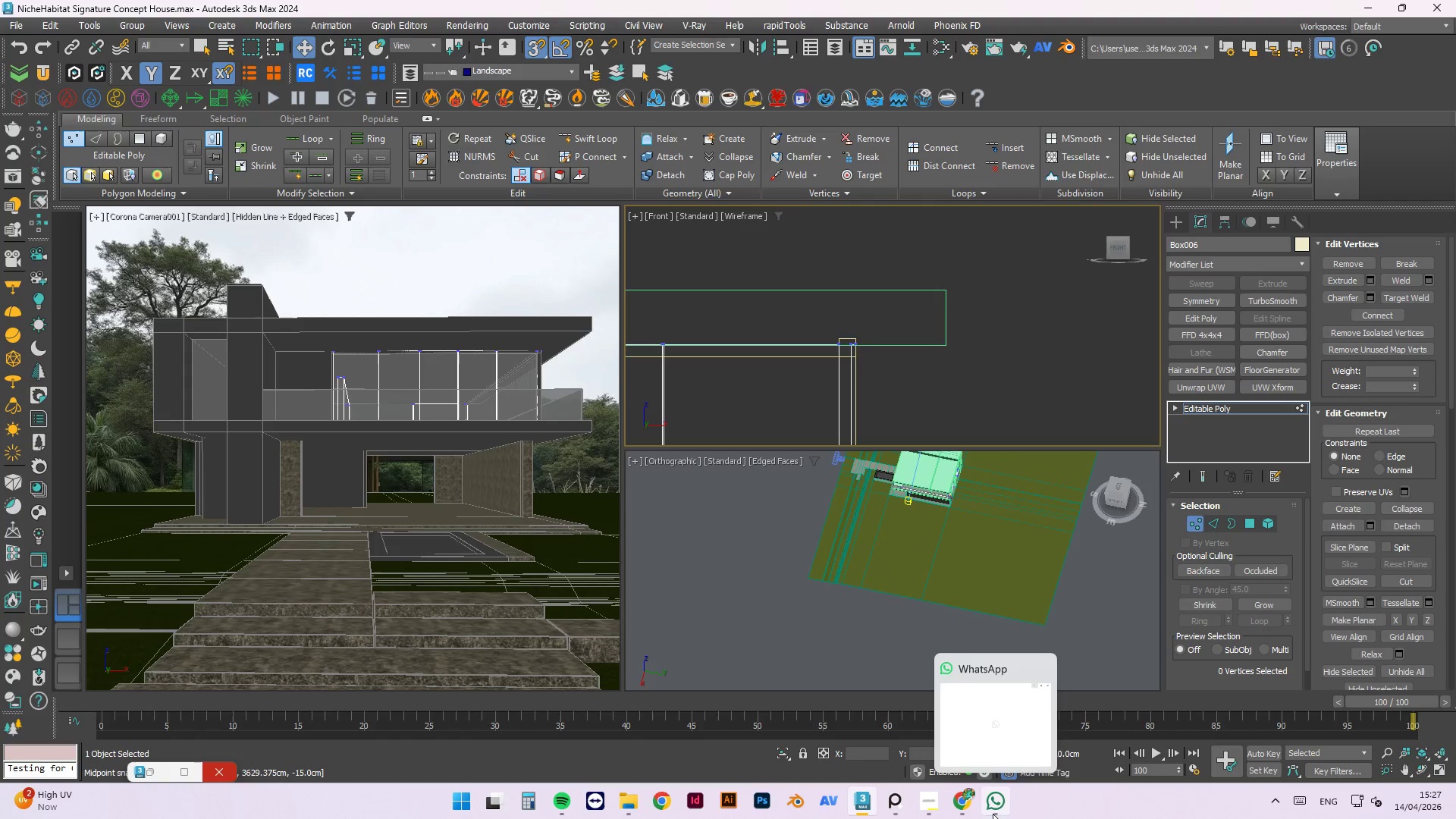 
left_click([933, 808])